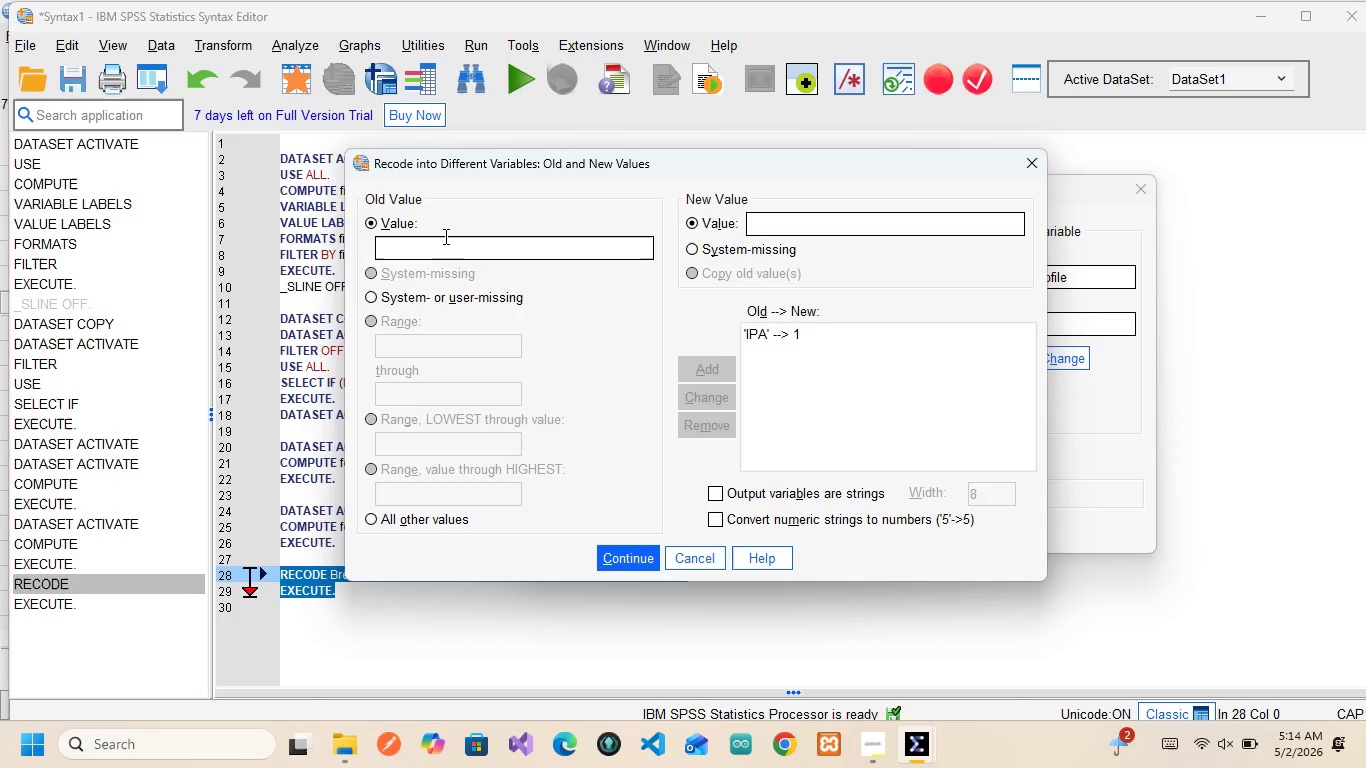 
type(Stout)
 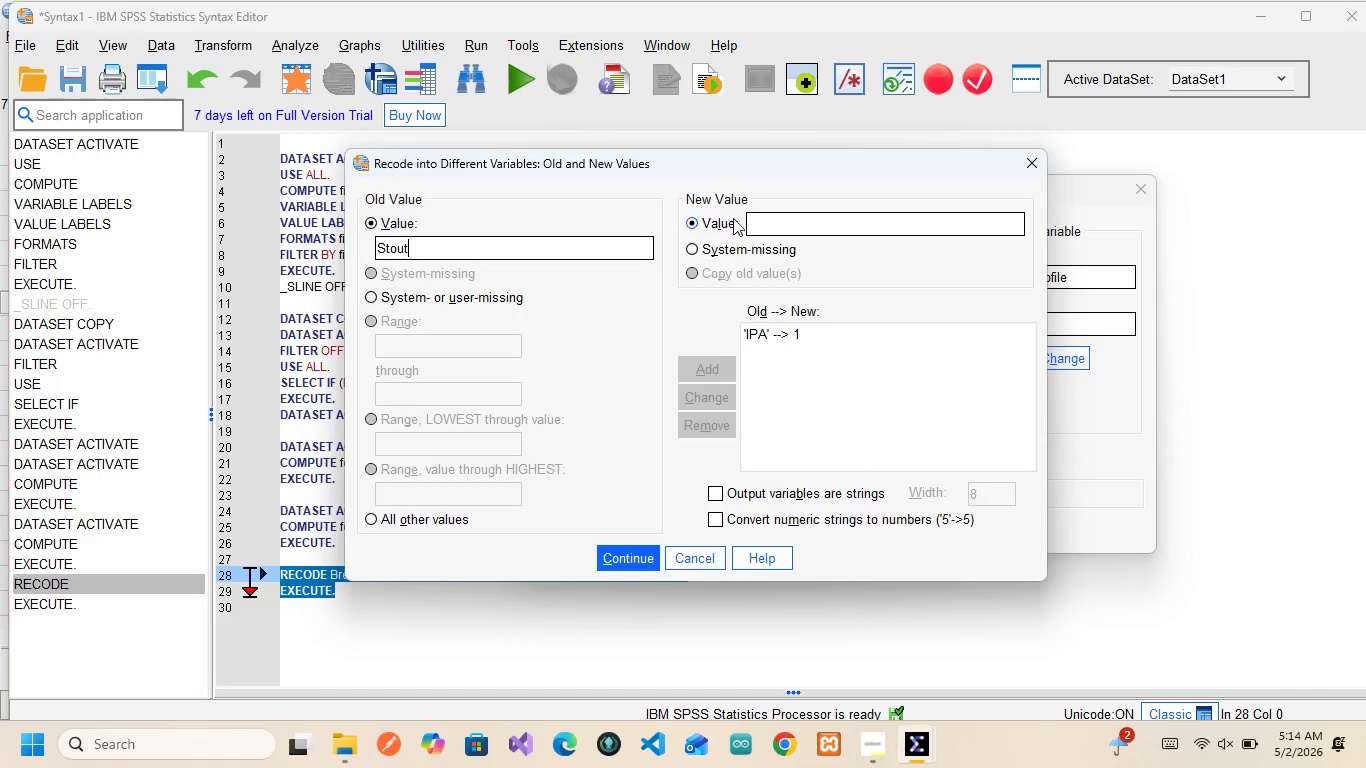 
left_click([766, 227])
 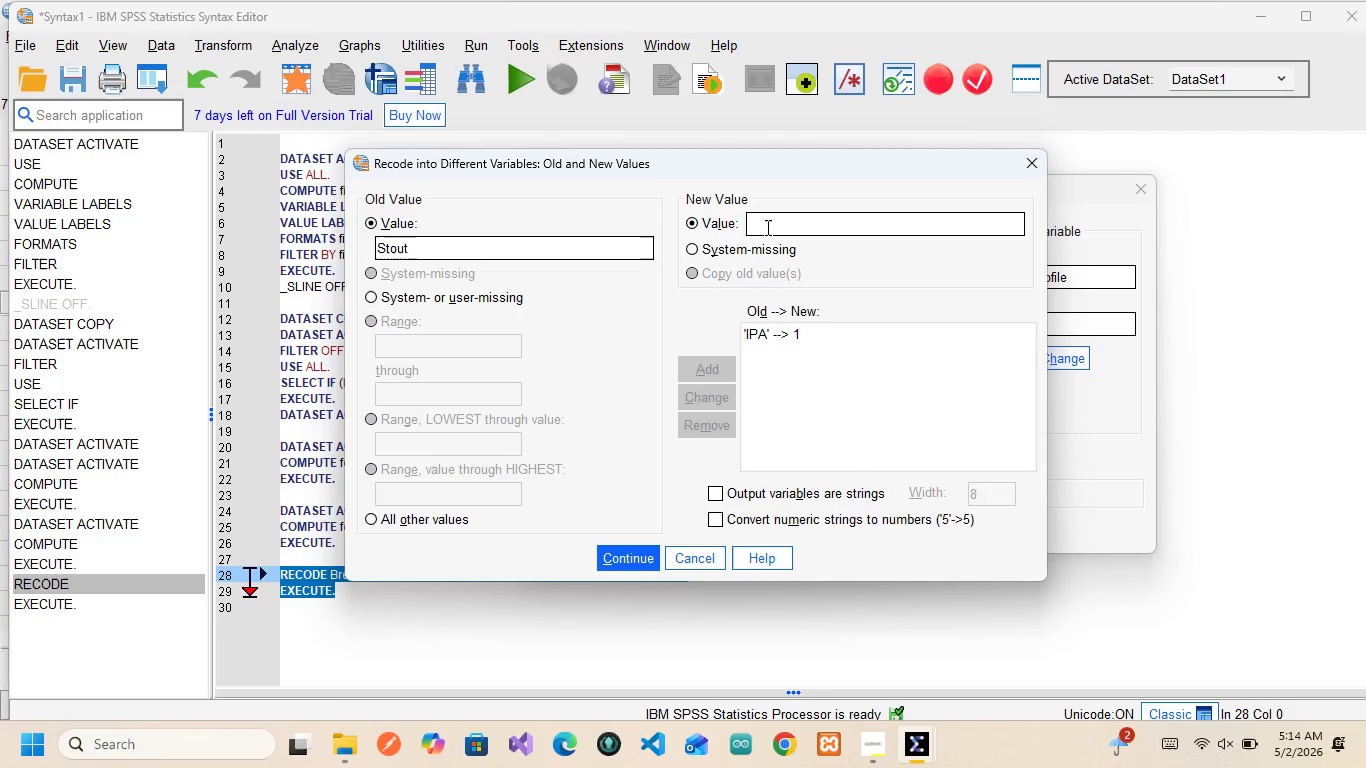 
key(2)
 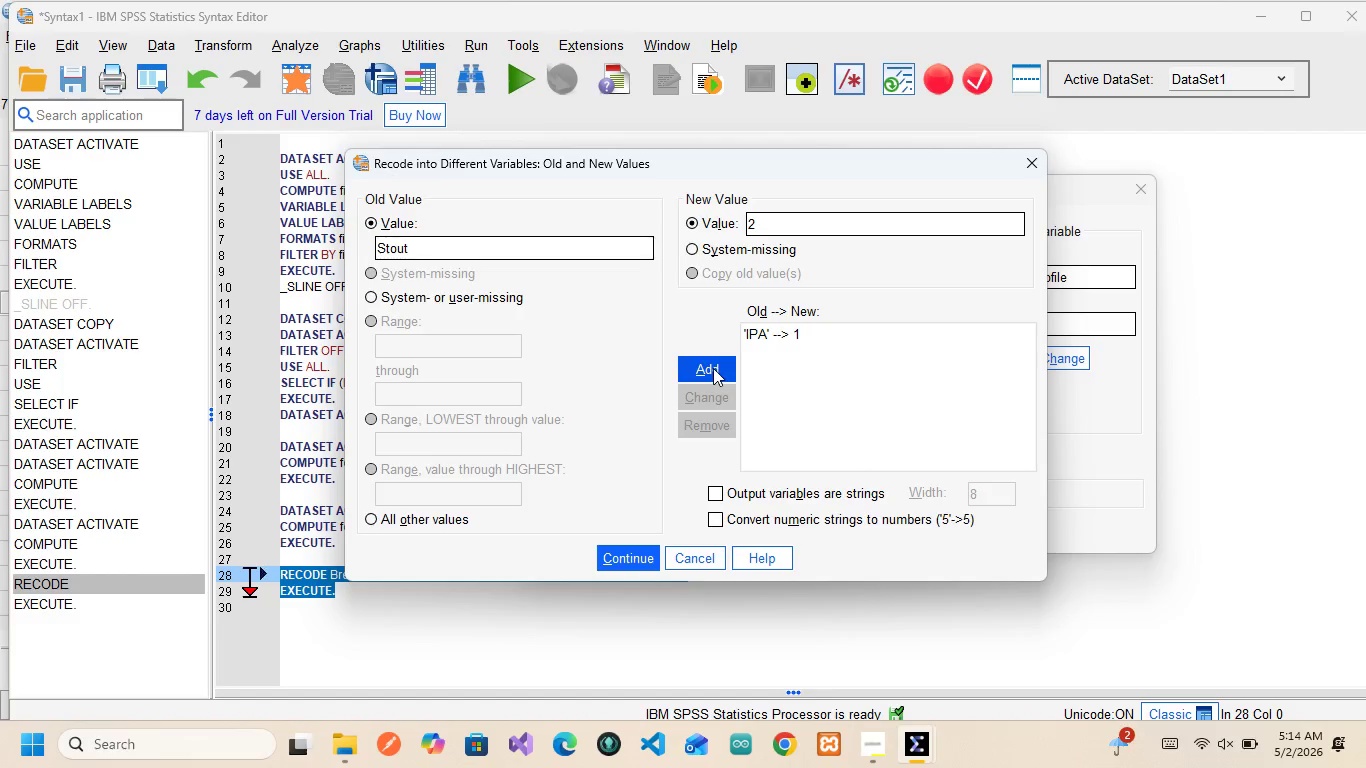 
left_click([691, 363])
 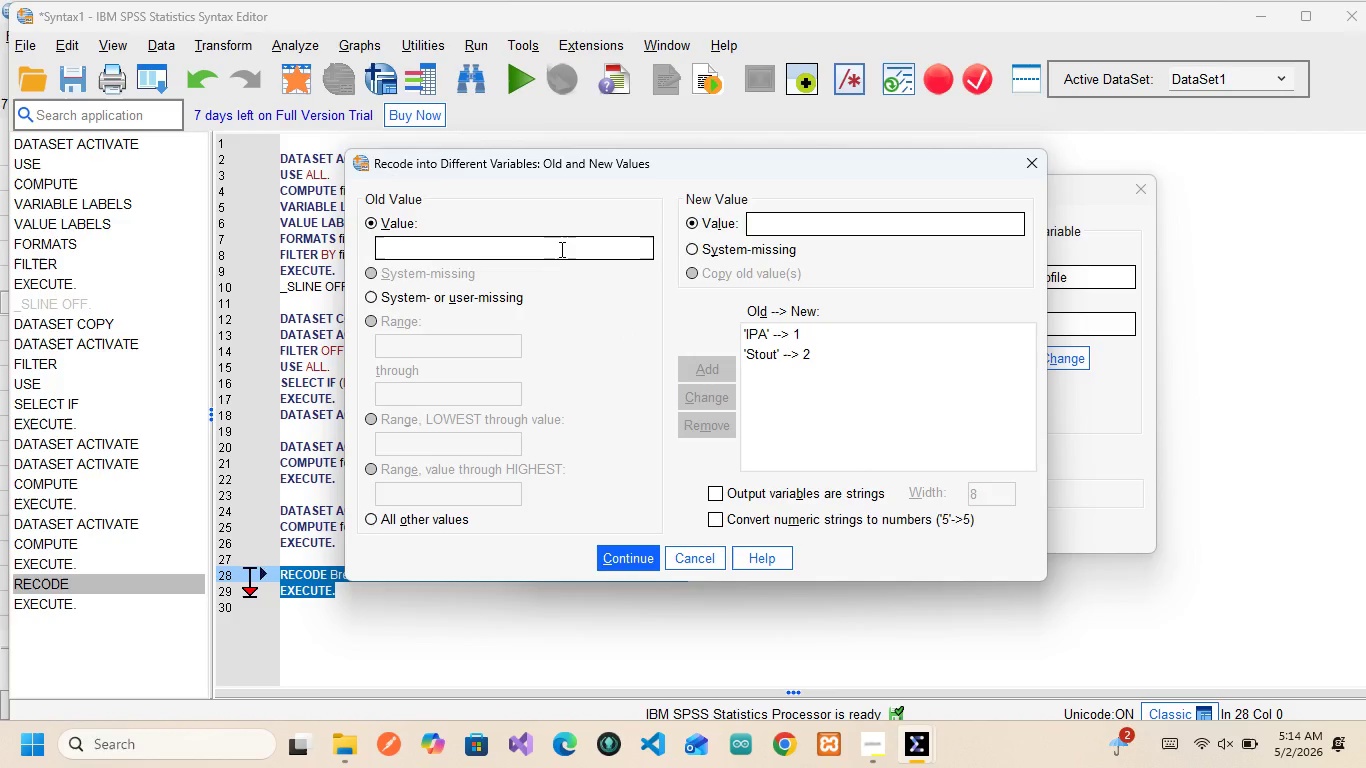 
left_click([560, 249])
 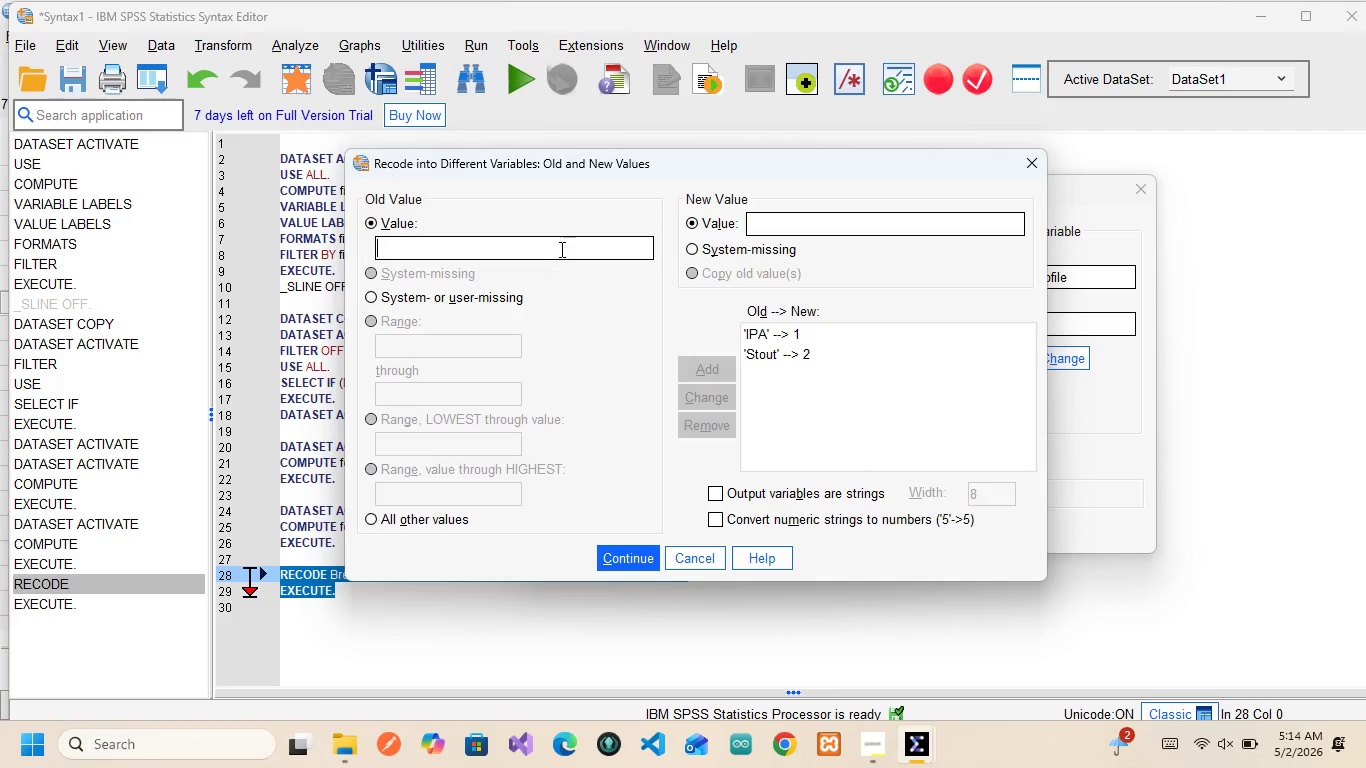 
type(Ale)
 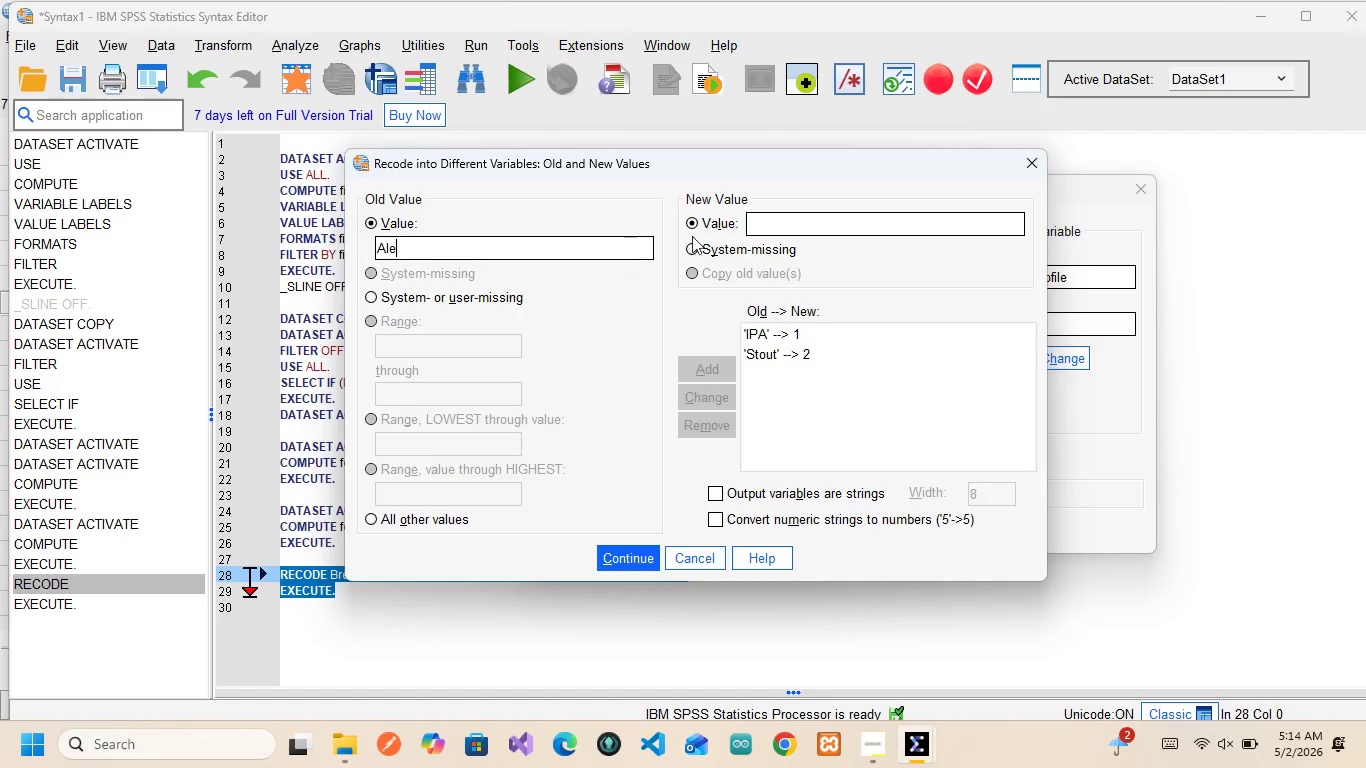 
left_click([808, 229])
 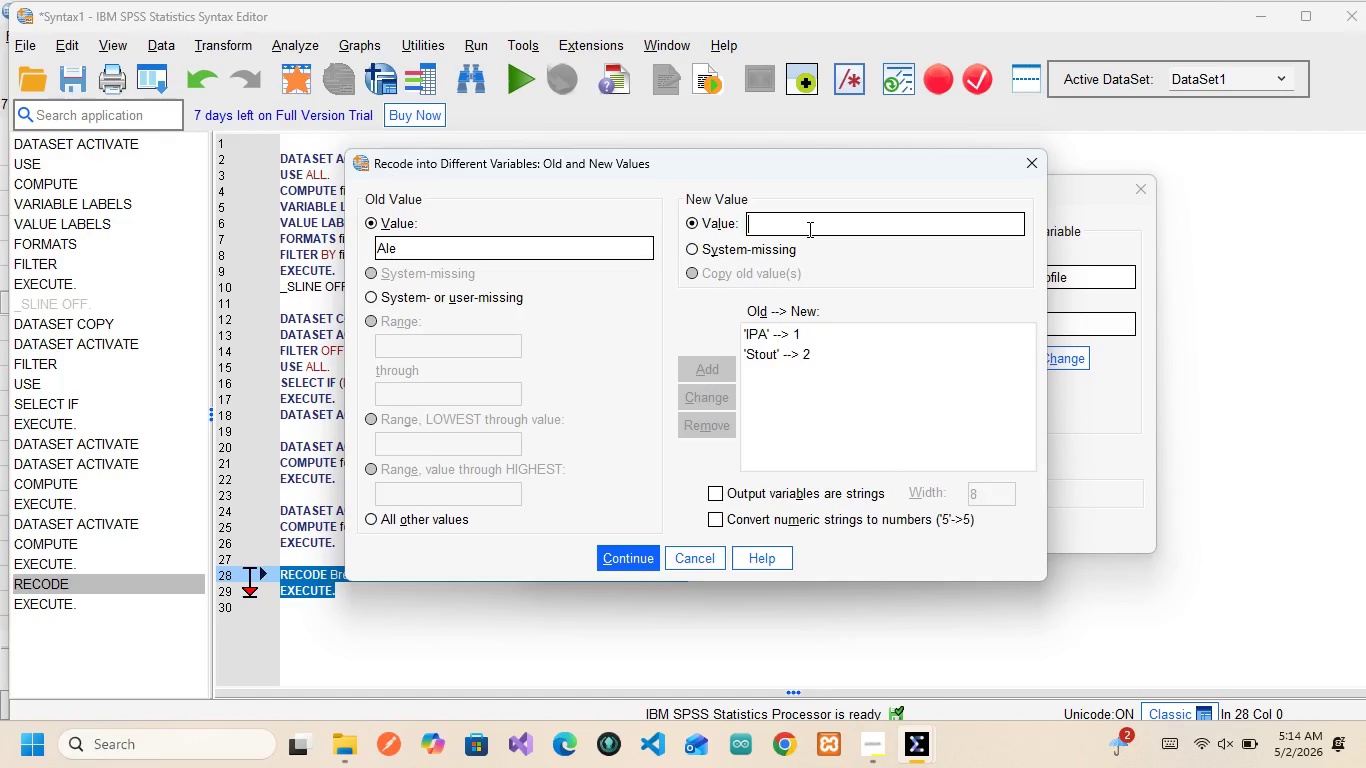 
key(3)
 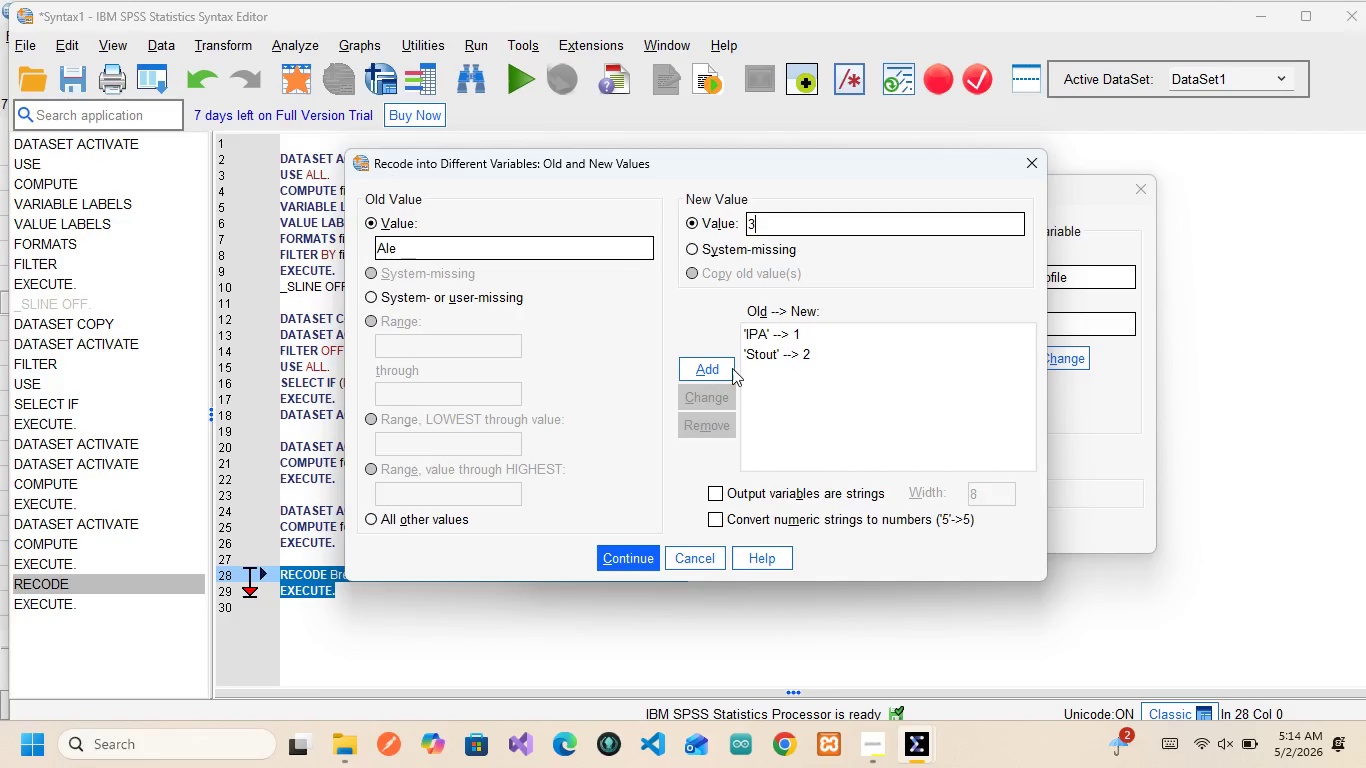 
left_click([718, 367])
 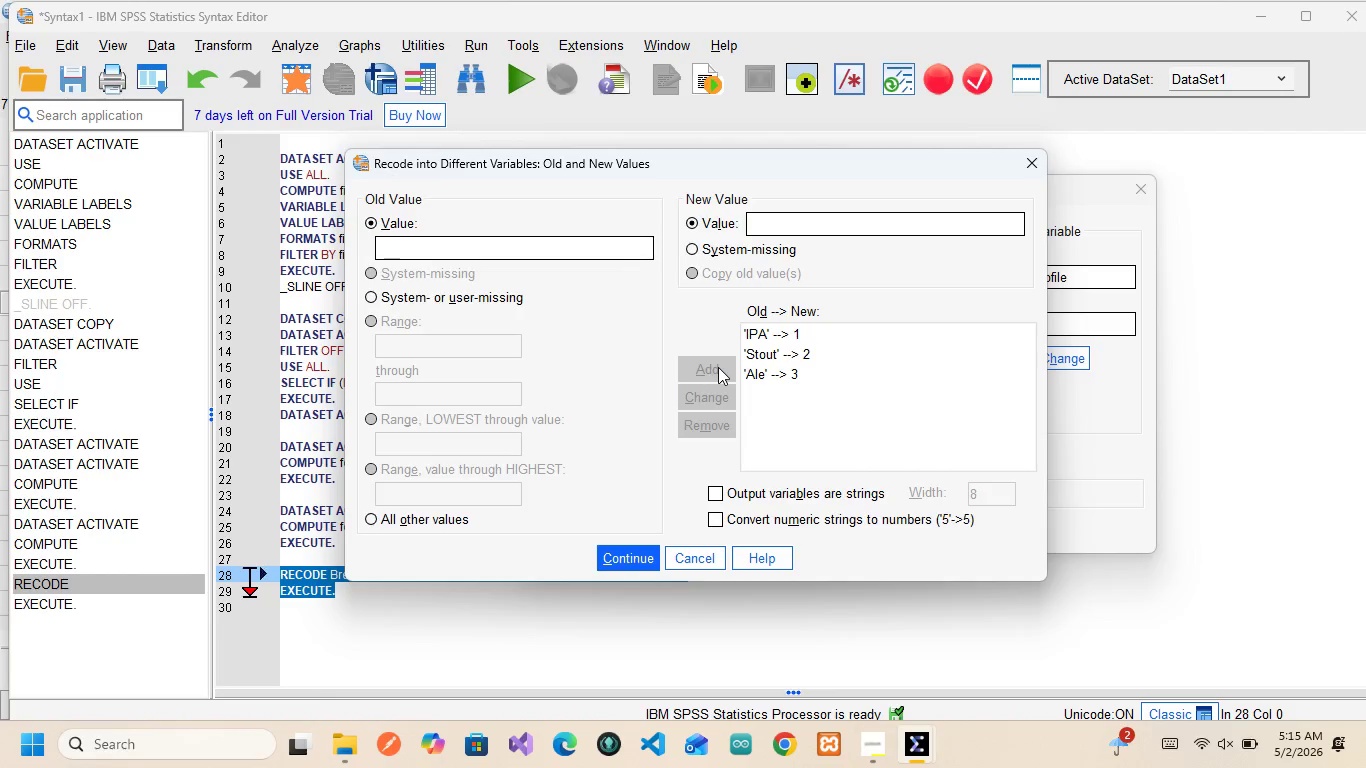 
wait(11.26)
 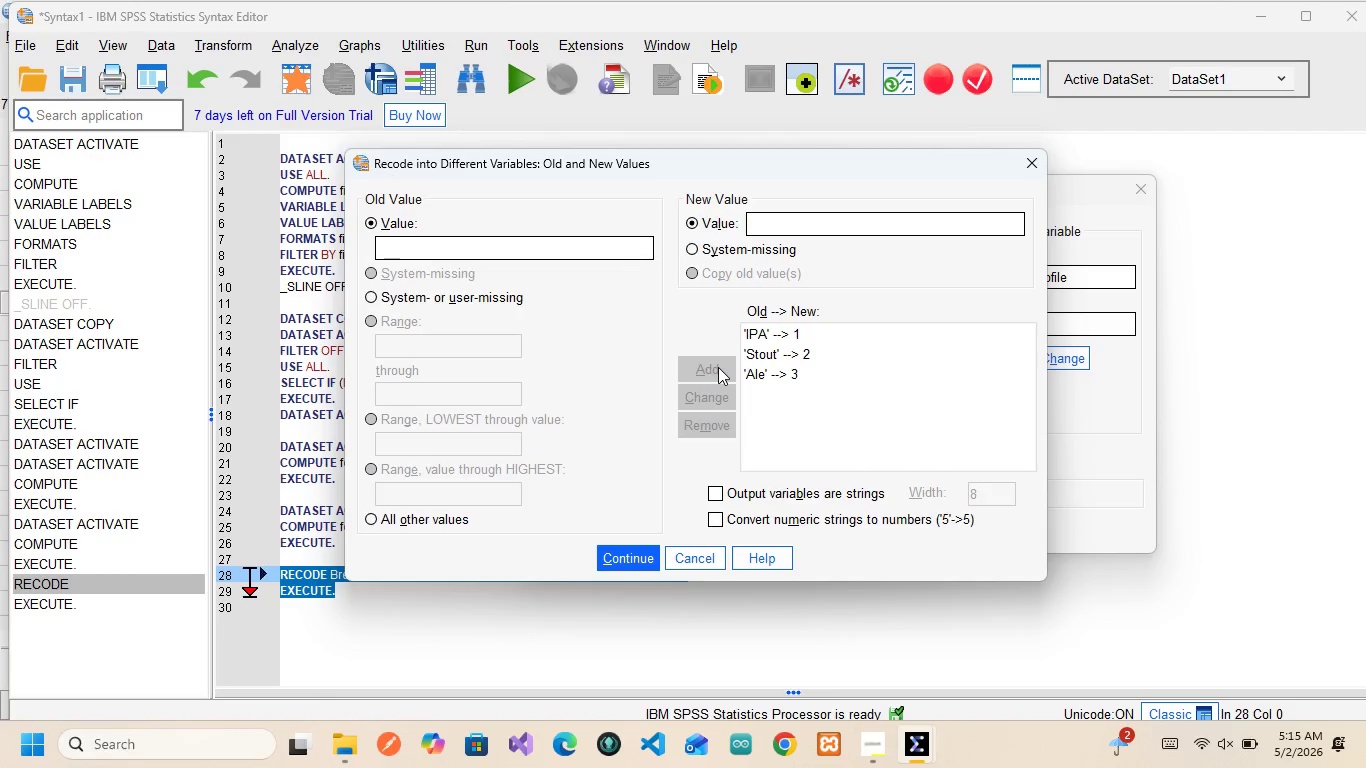 
left_click([622, 556])
 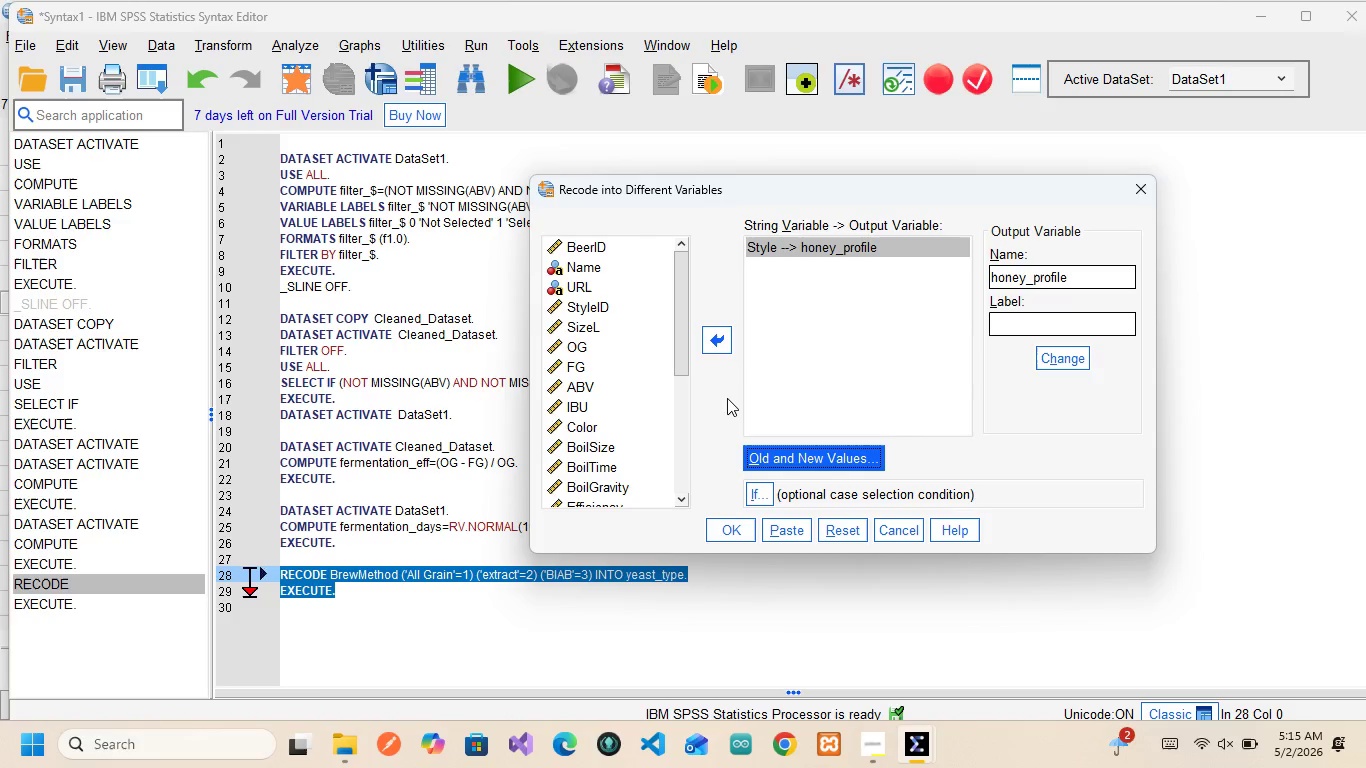 
wait(20.08)
 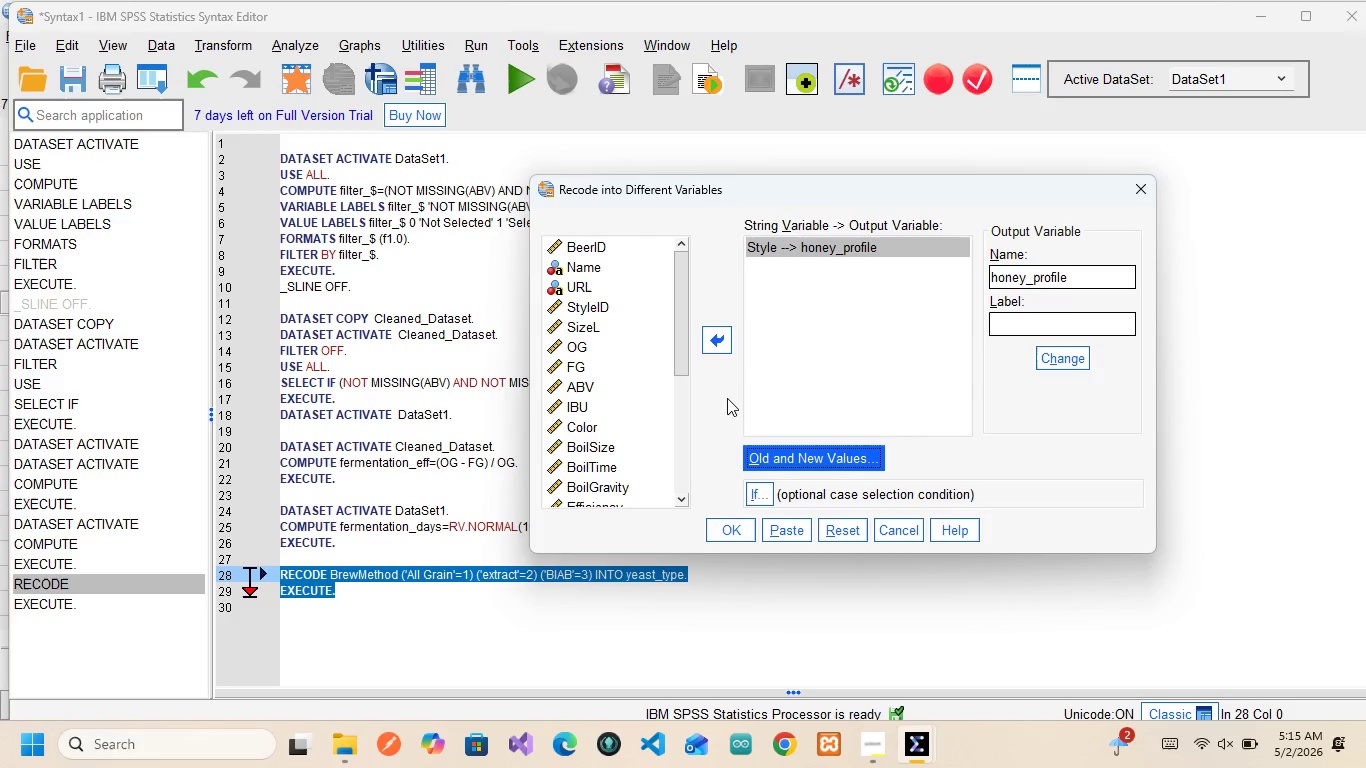 
left_click([788, 527])
 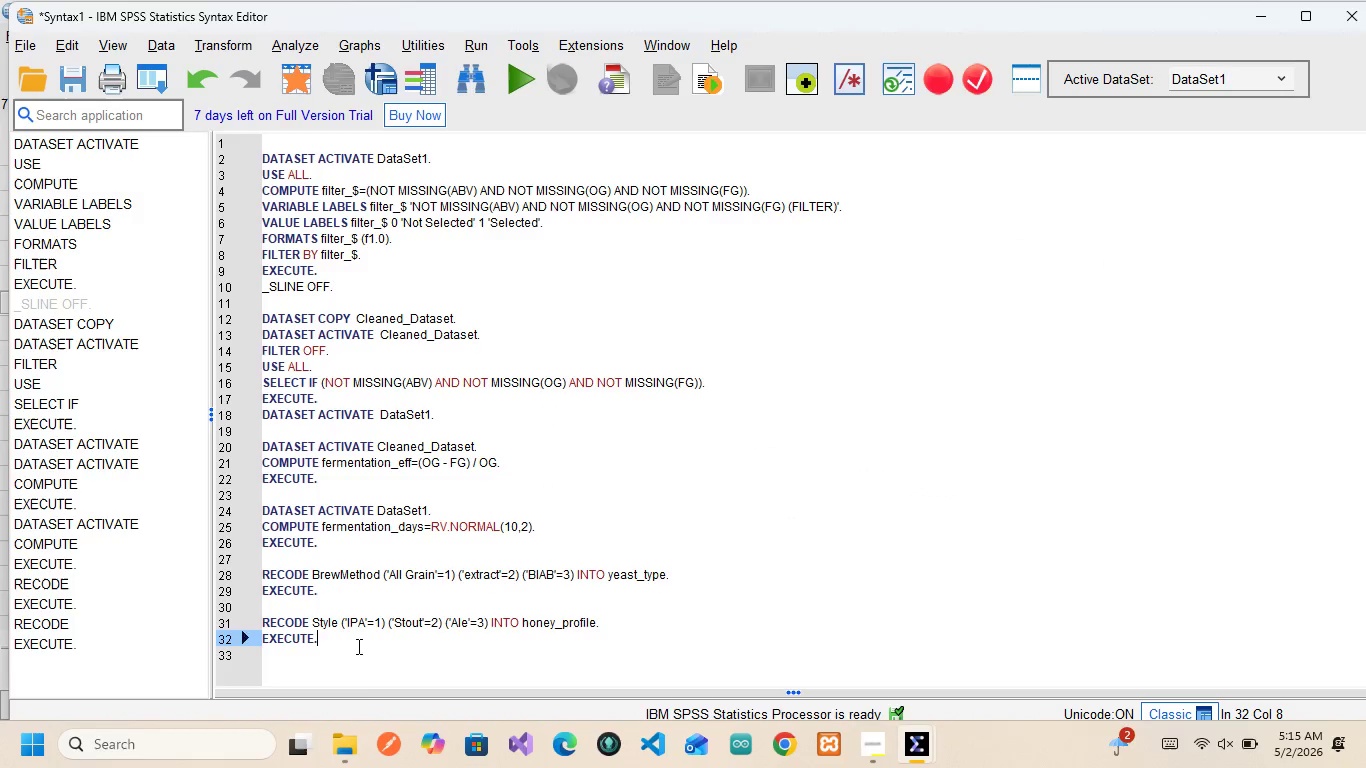 
left_click_drag(start_coordinate=[344, 644], to_coordinate=[247, 621])
 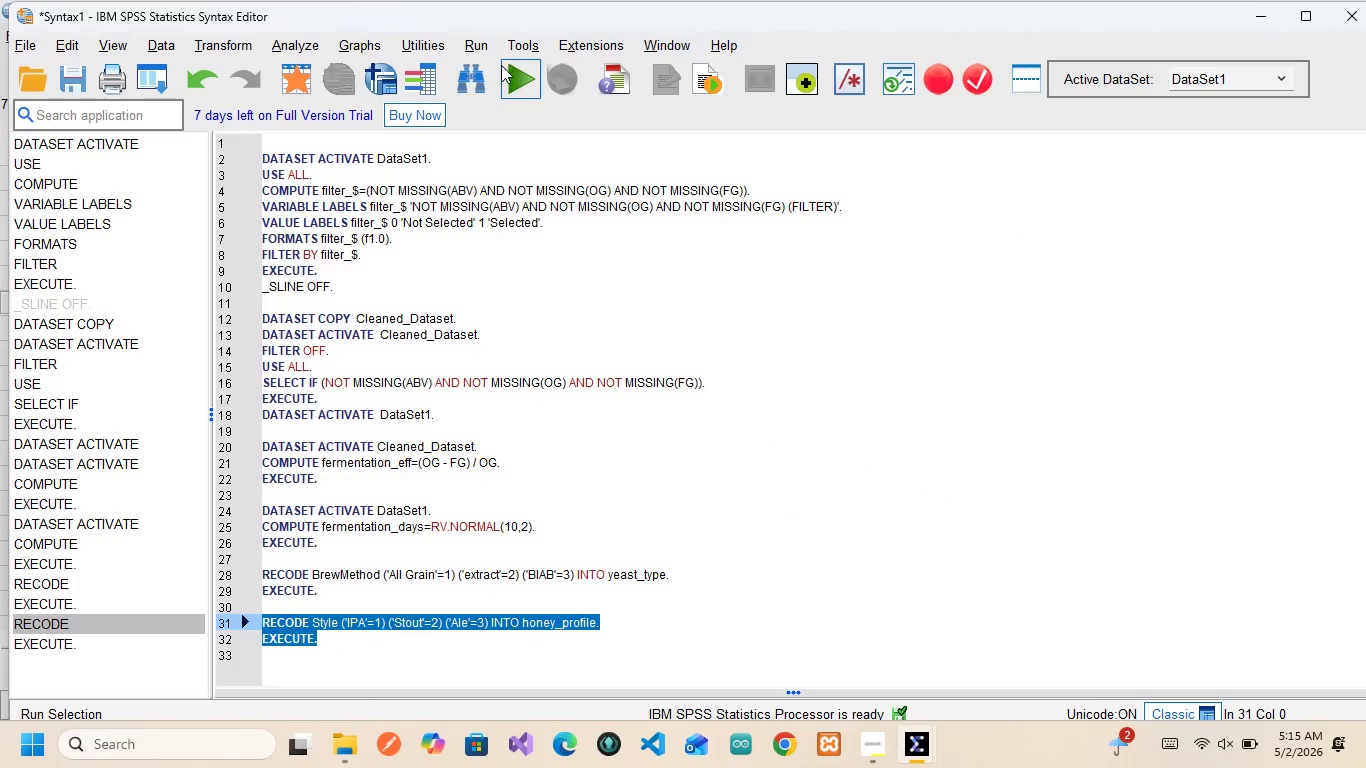 
left_click([501, 65])
 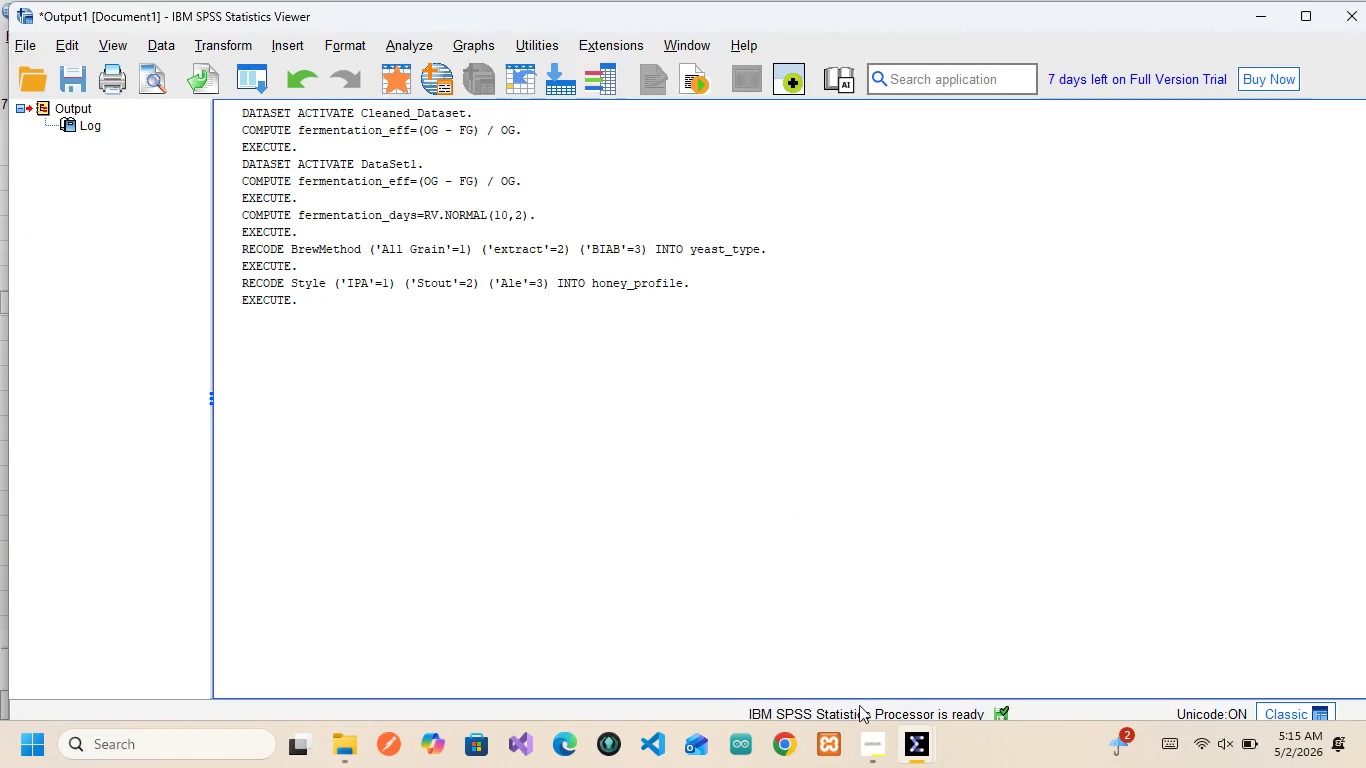 
mouse_move([891, 752])
 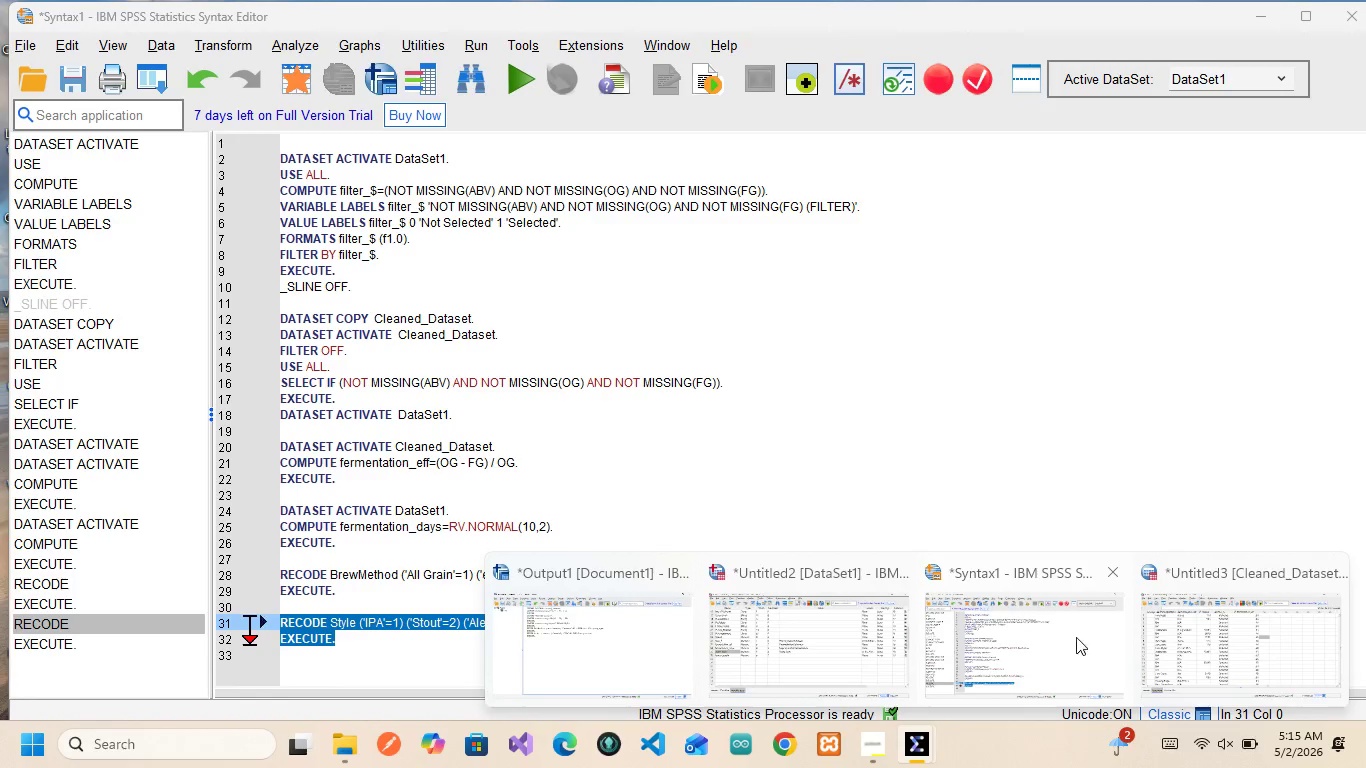 
left_click([1294, 619])
 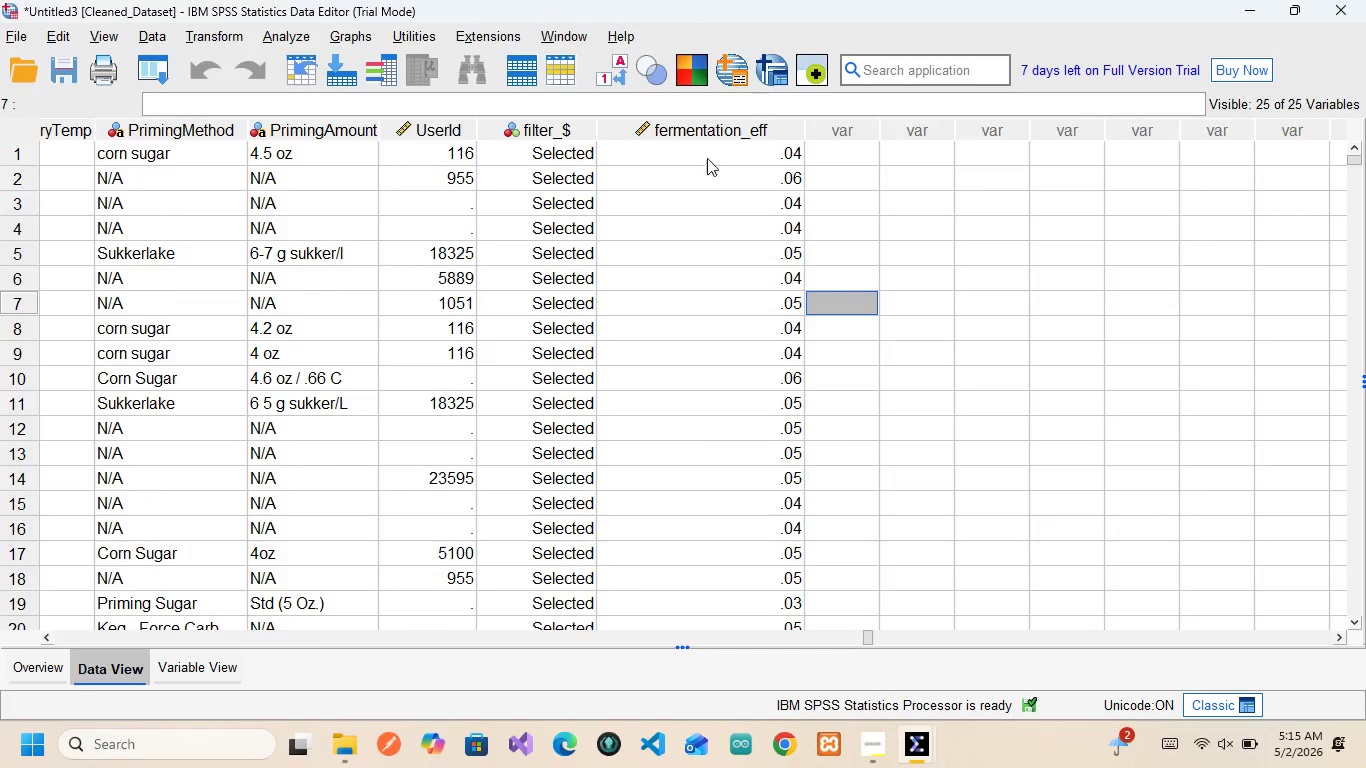 
left_click([186, 677])
 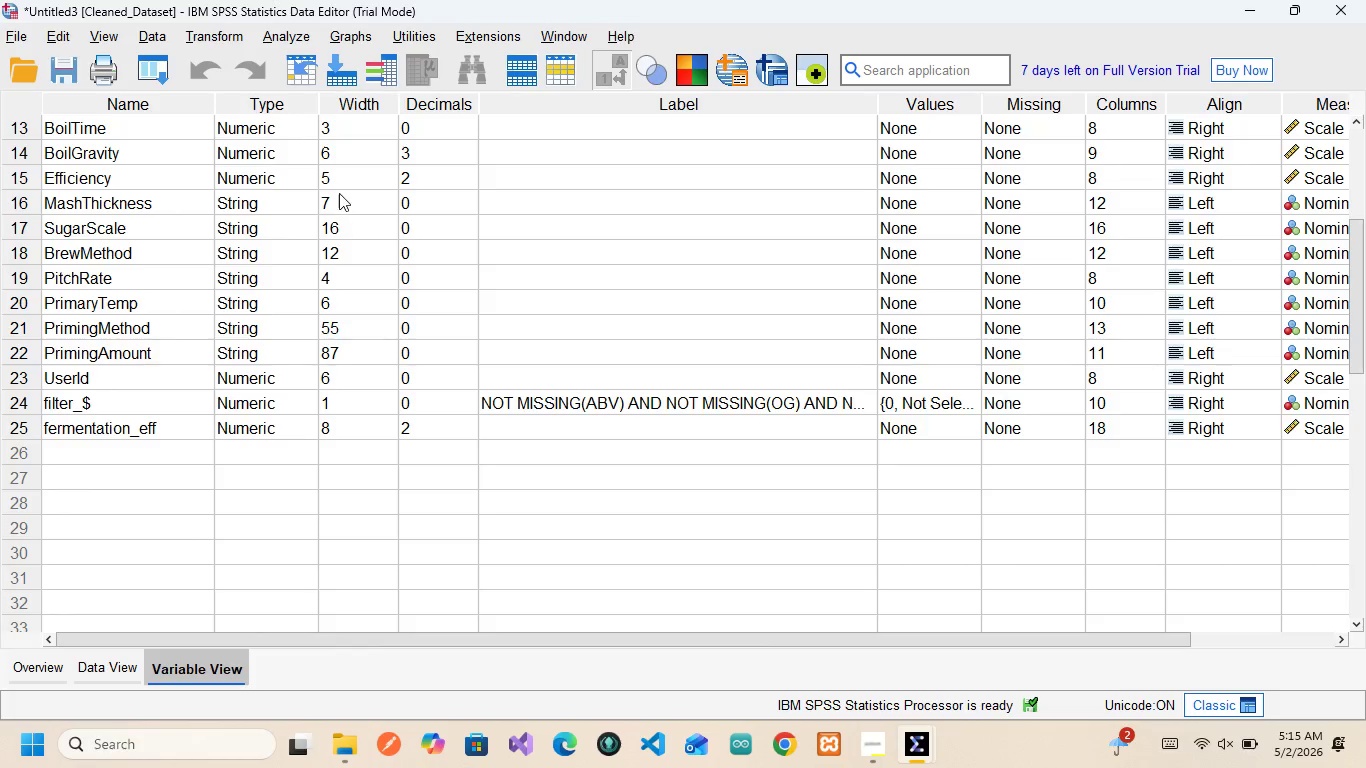 
wait(6.3)
 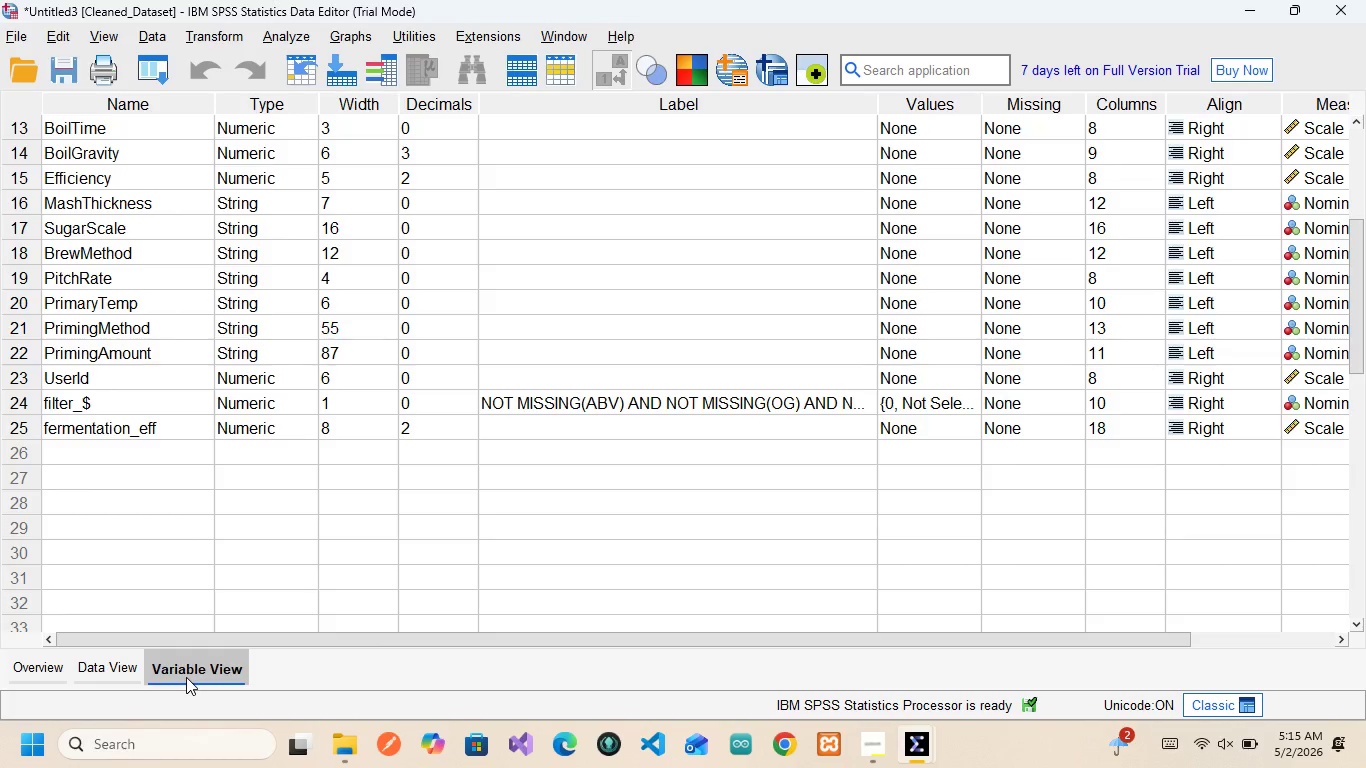 
left_click([263, 37])
 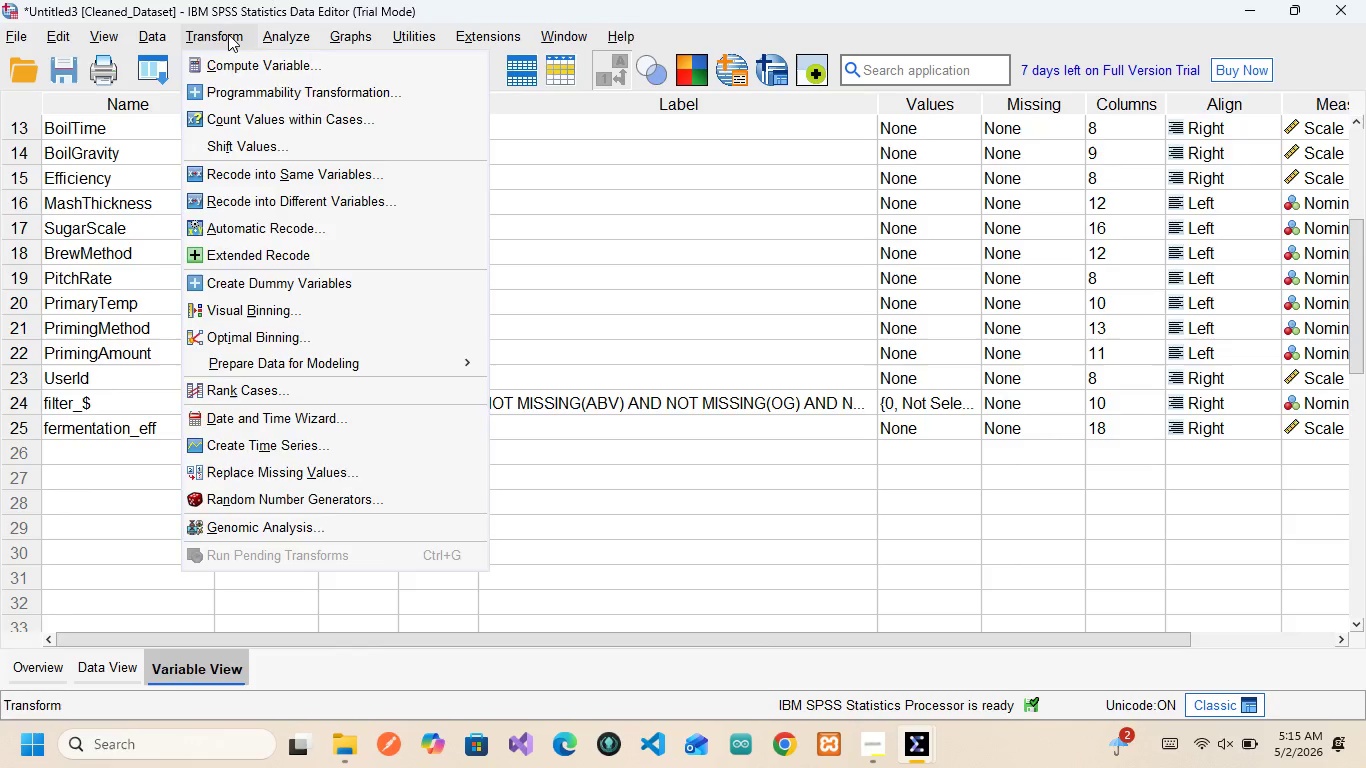 
left_click([228, 34])
 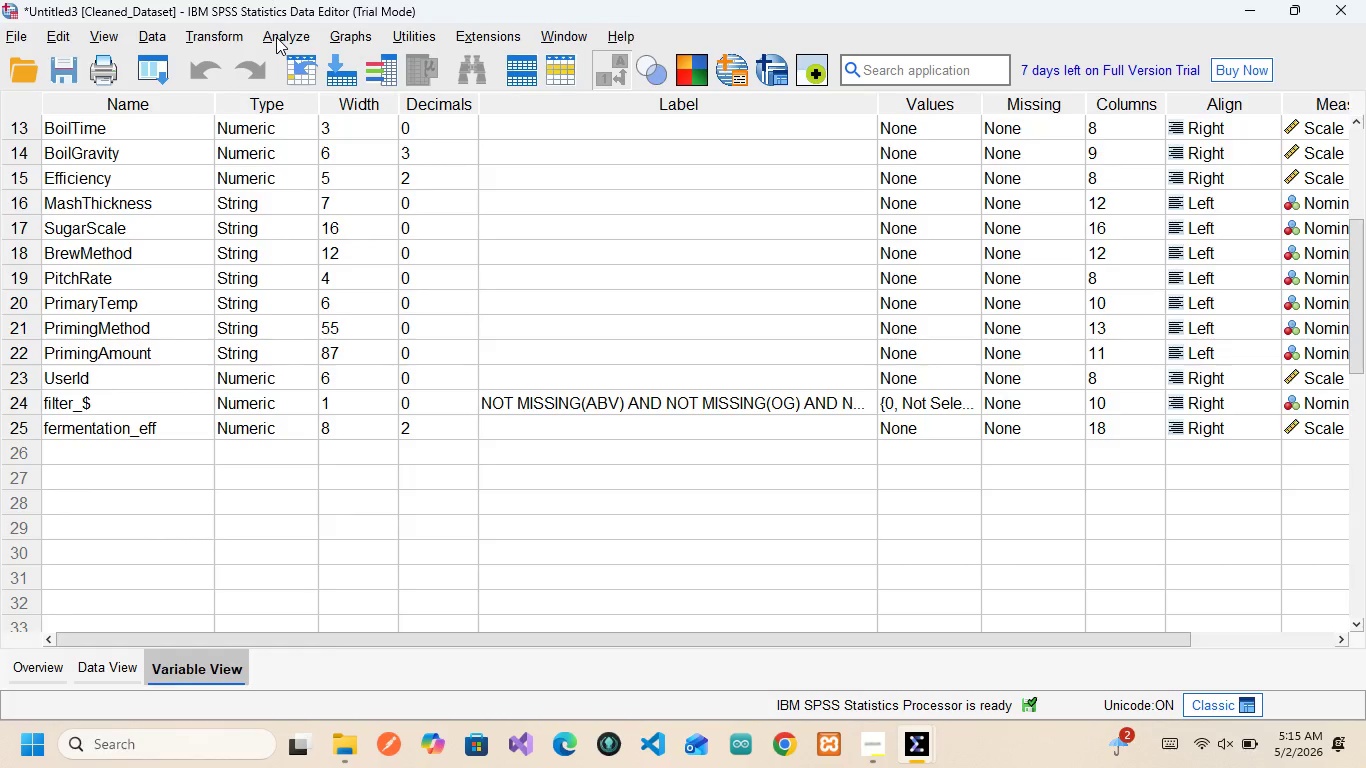 
left_click([276, 37])
 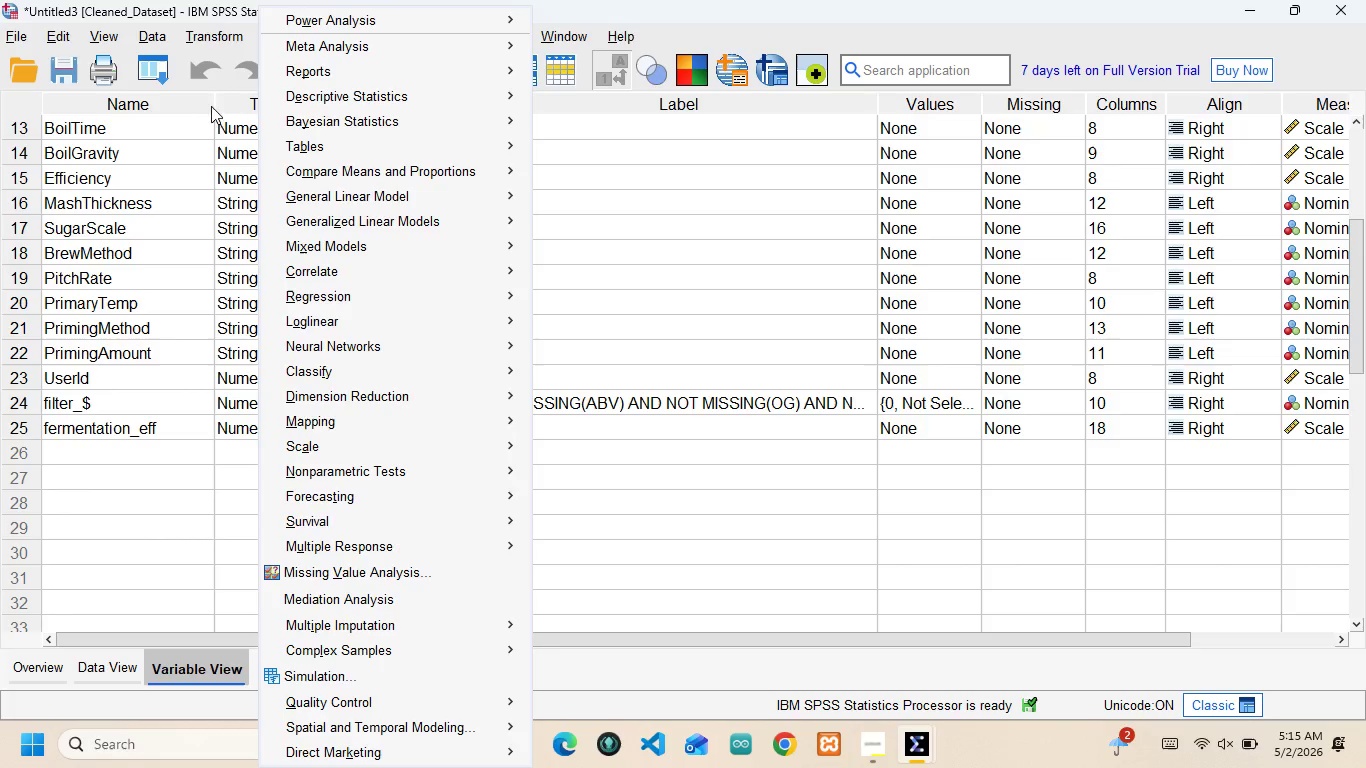 
left_click([197, 122])
 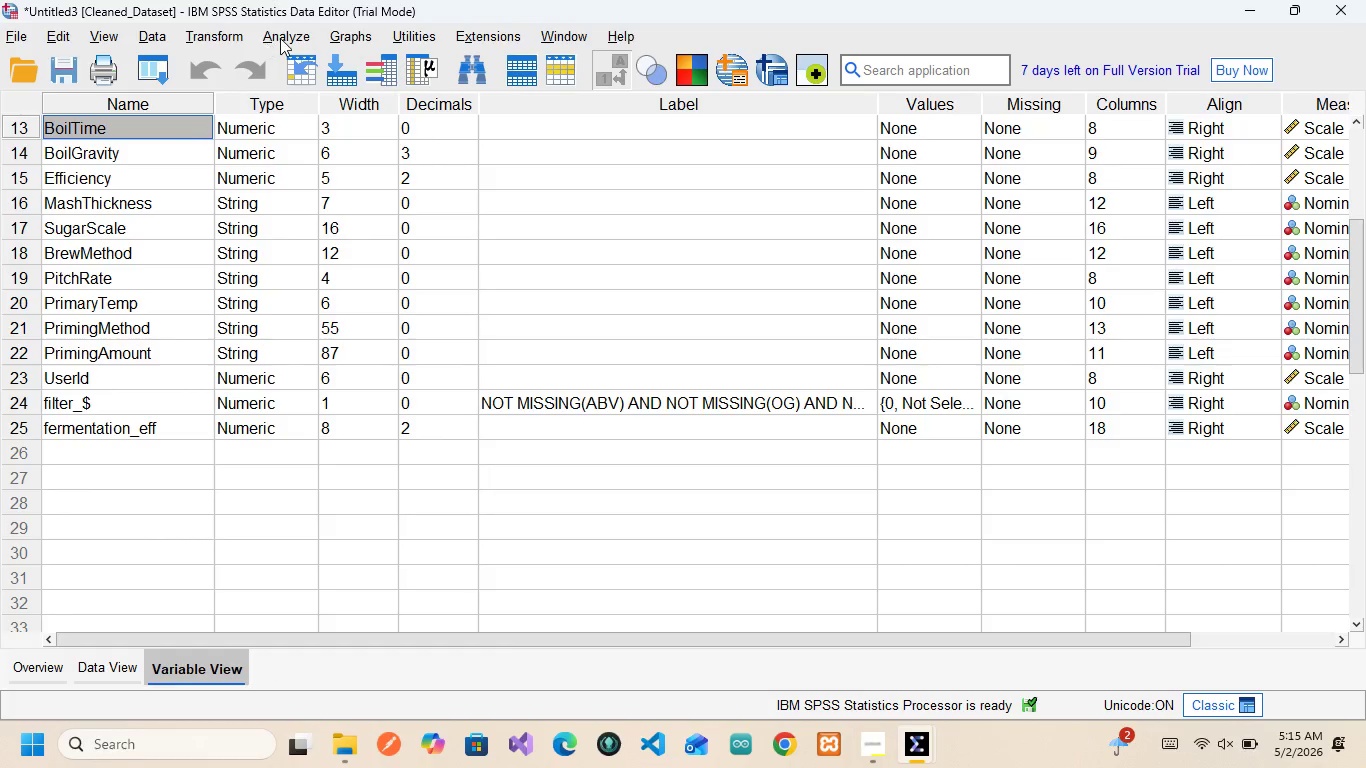 
left_click([285, 39])
 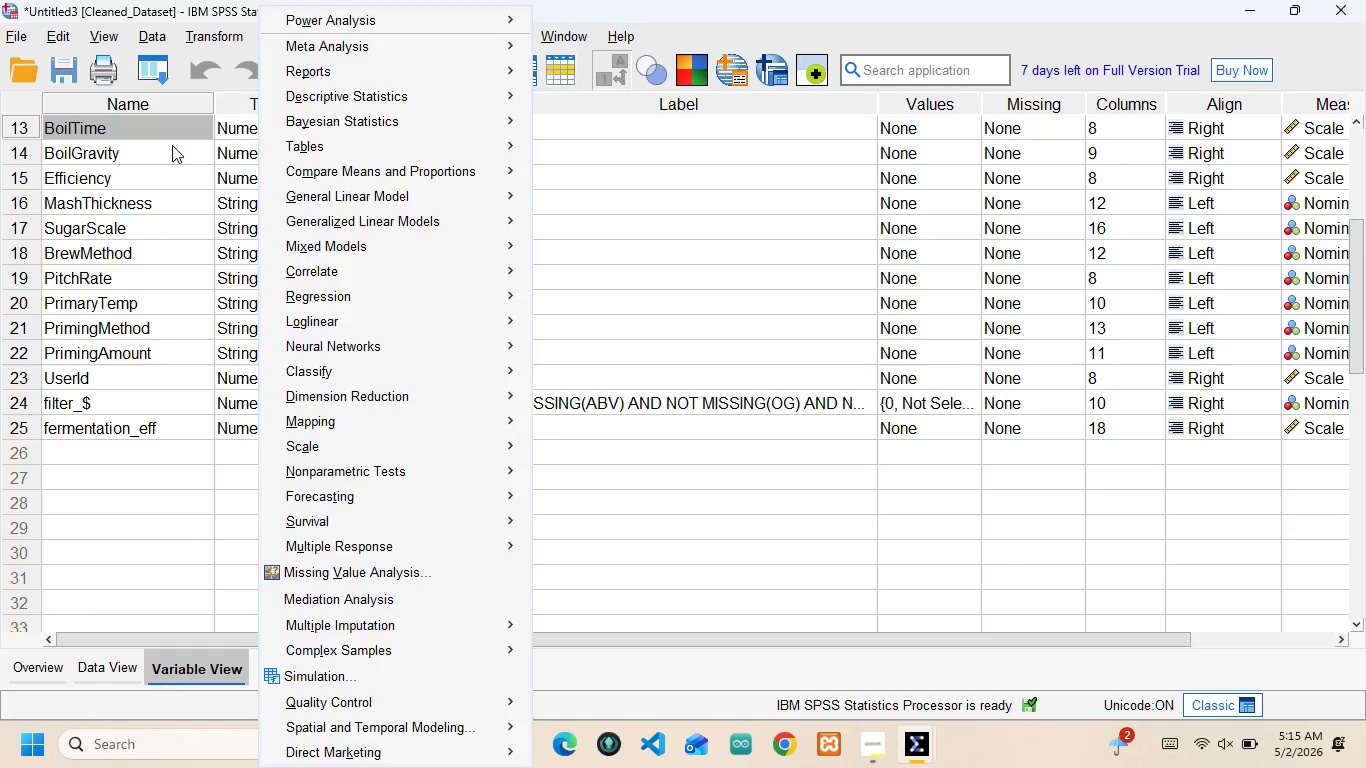 
left_click([172, 145])
 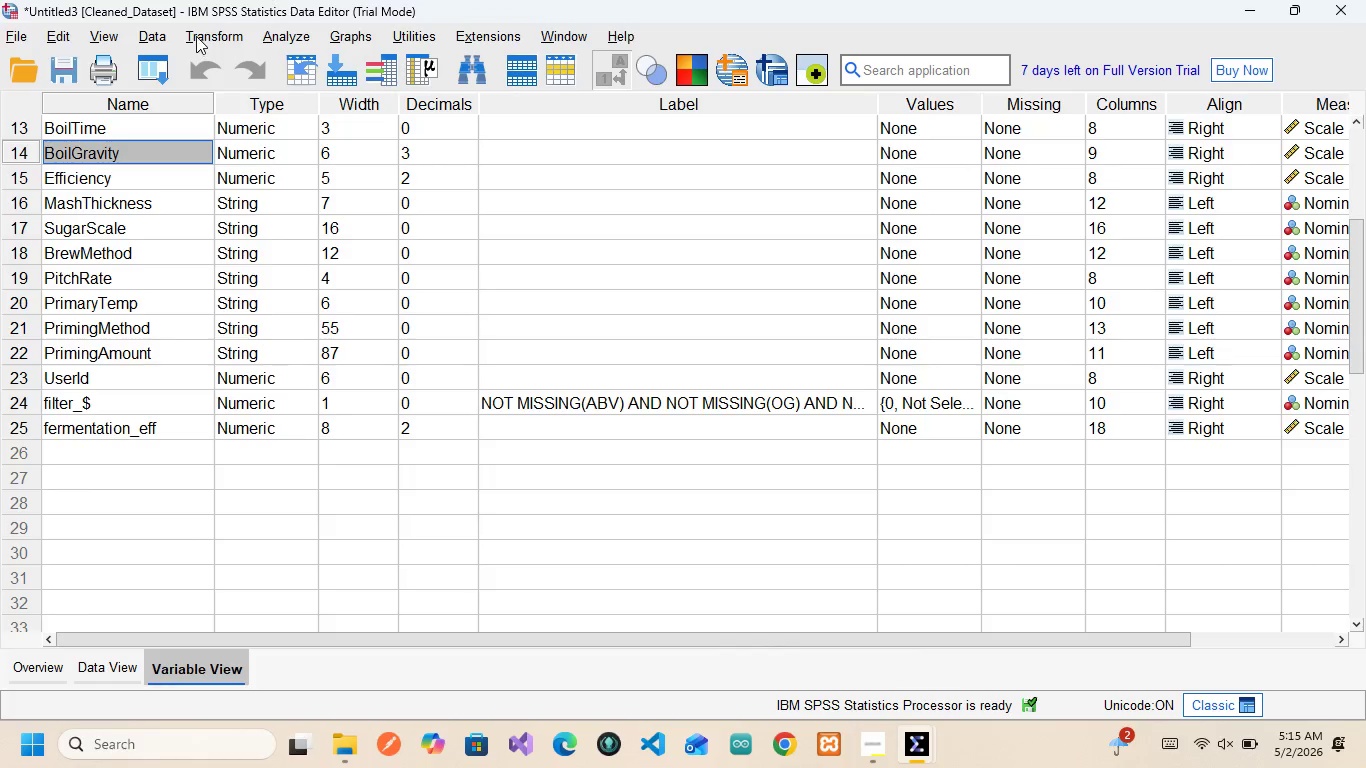 
left_click([197, 35])
 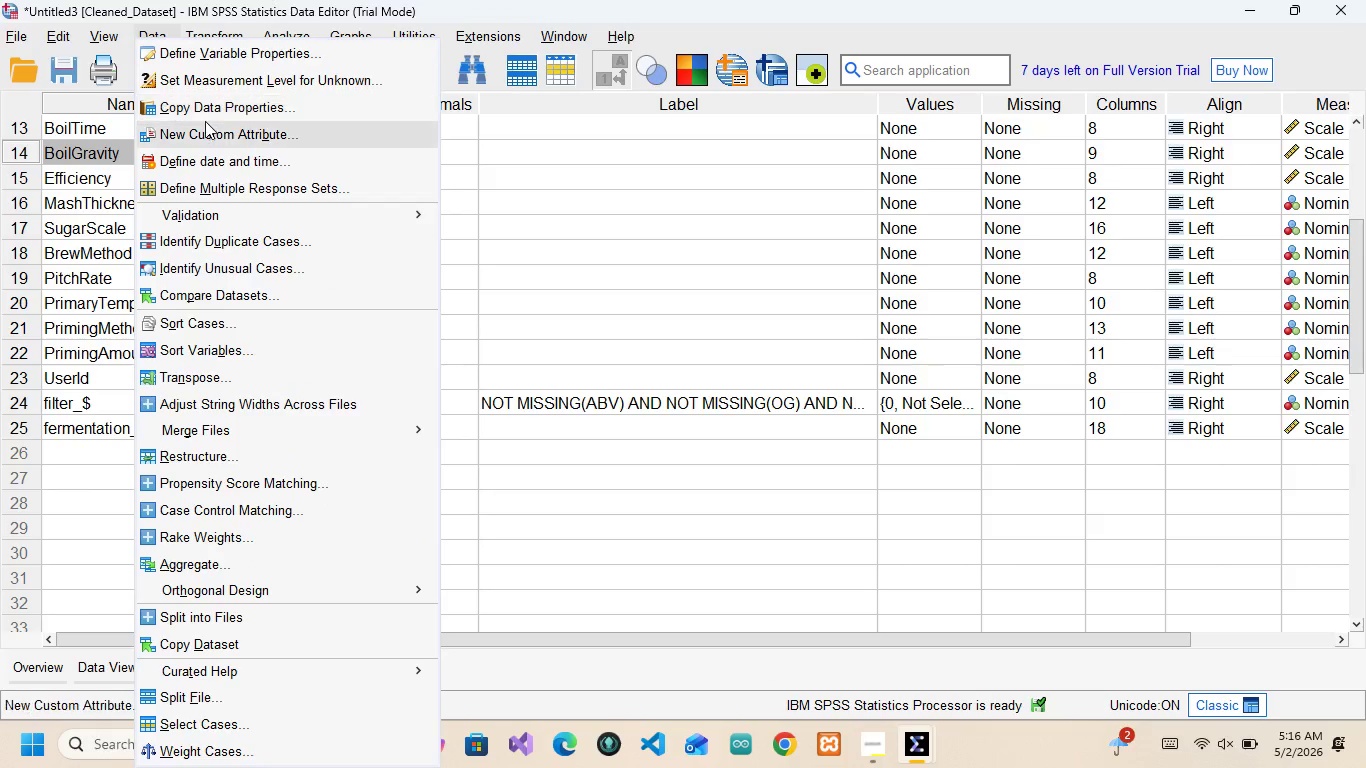 
wait(7.8)
 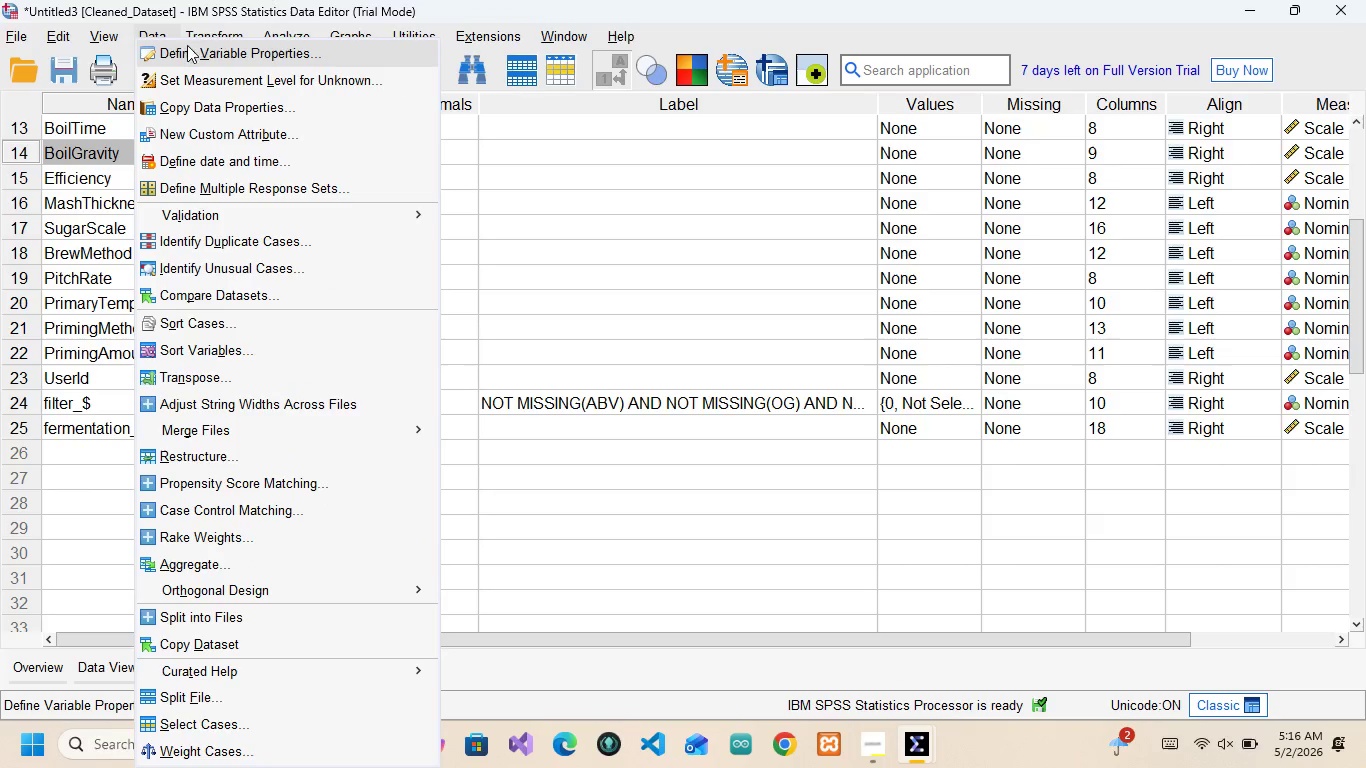 
left_click([623, 288])
 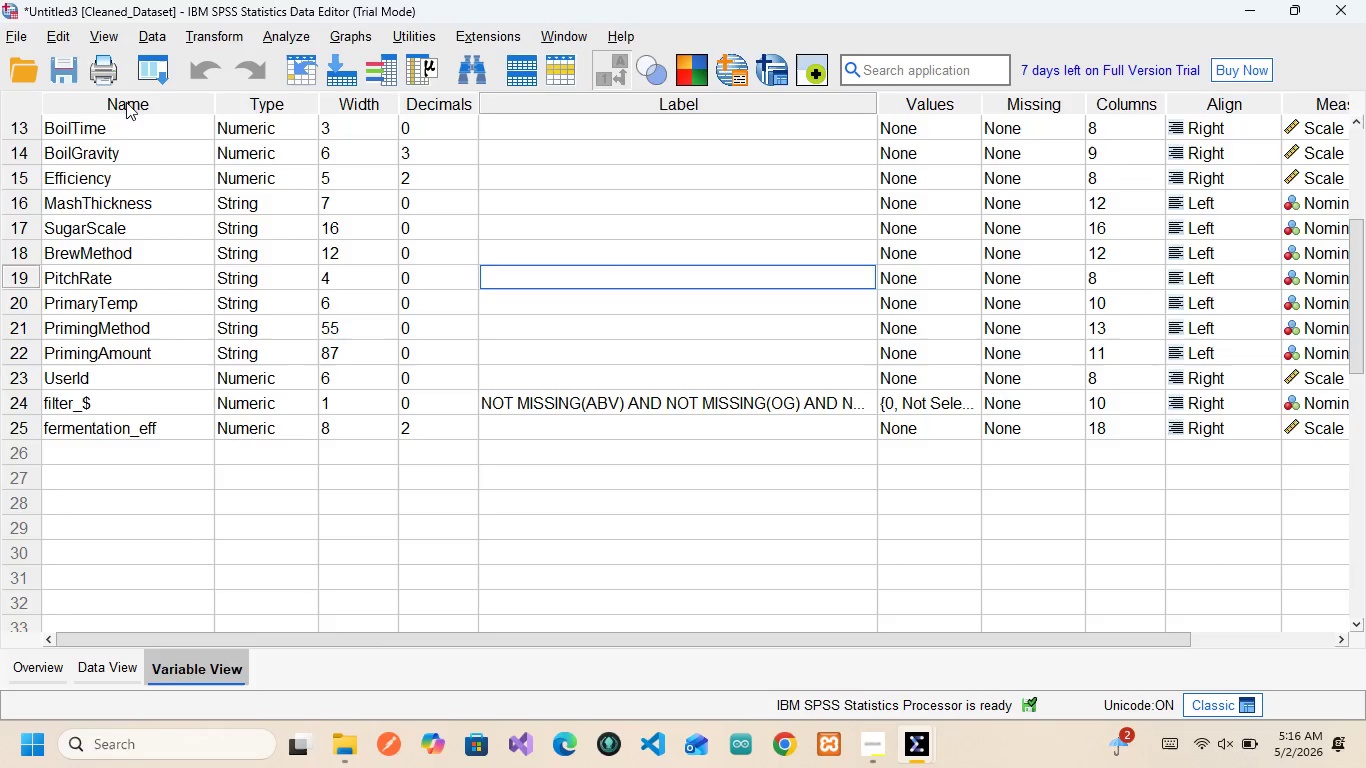 
left_click([208, 39])
 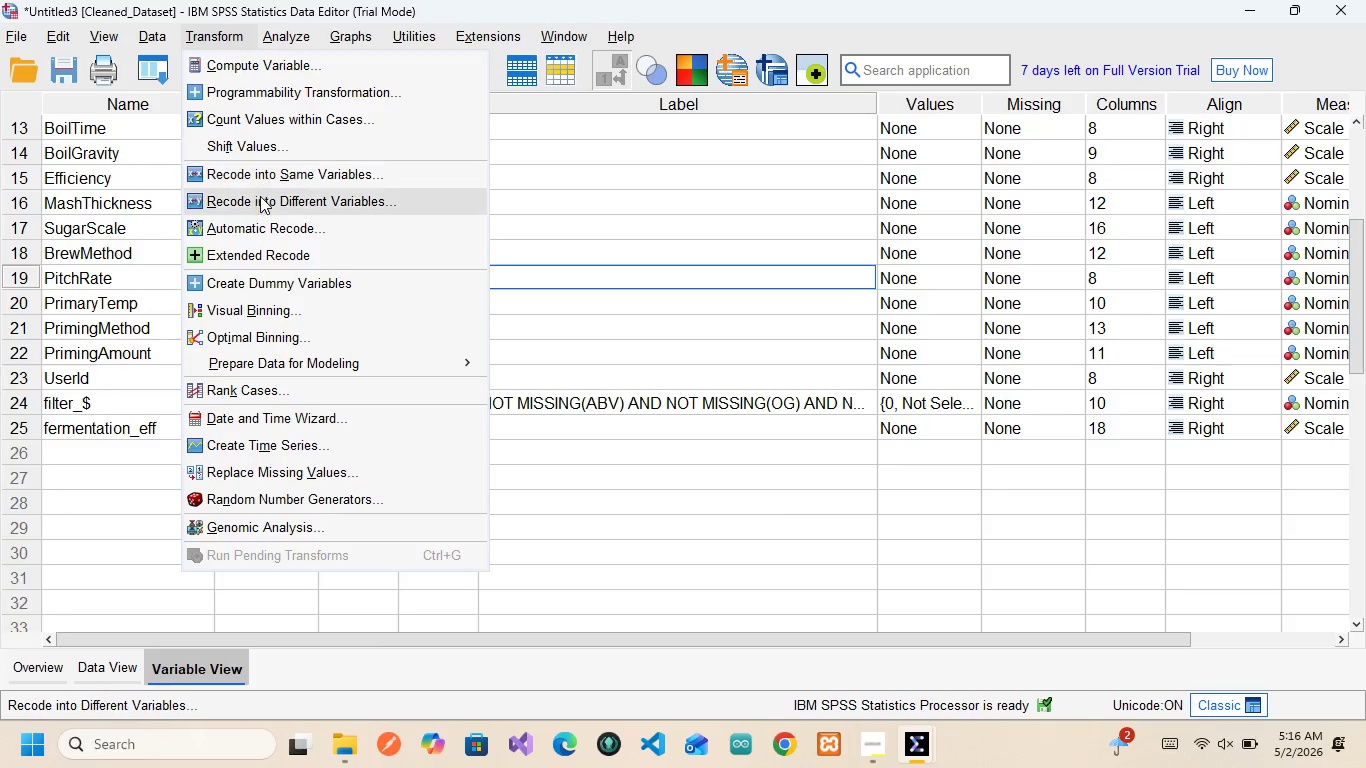 
double_click([261, 203])
 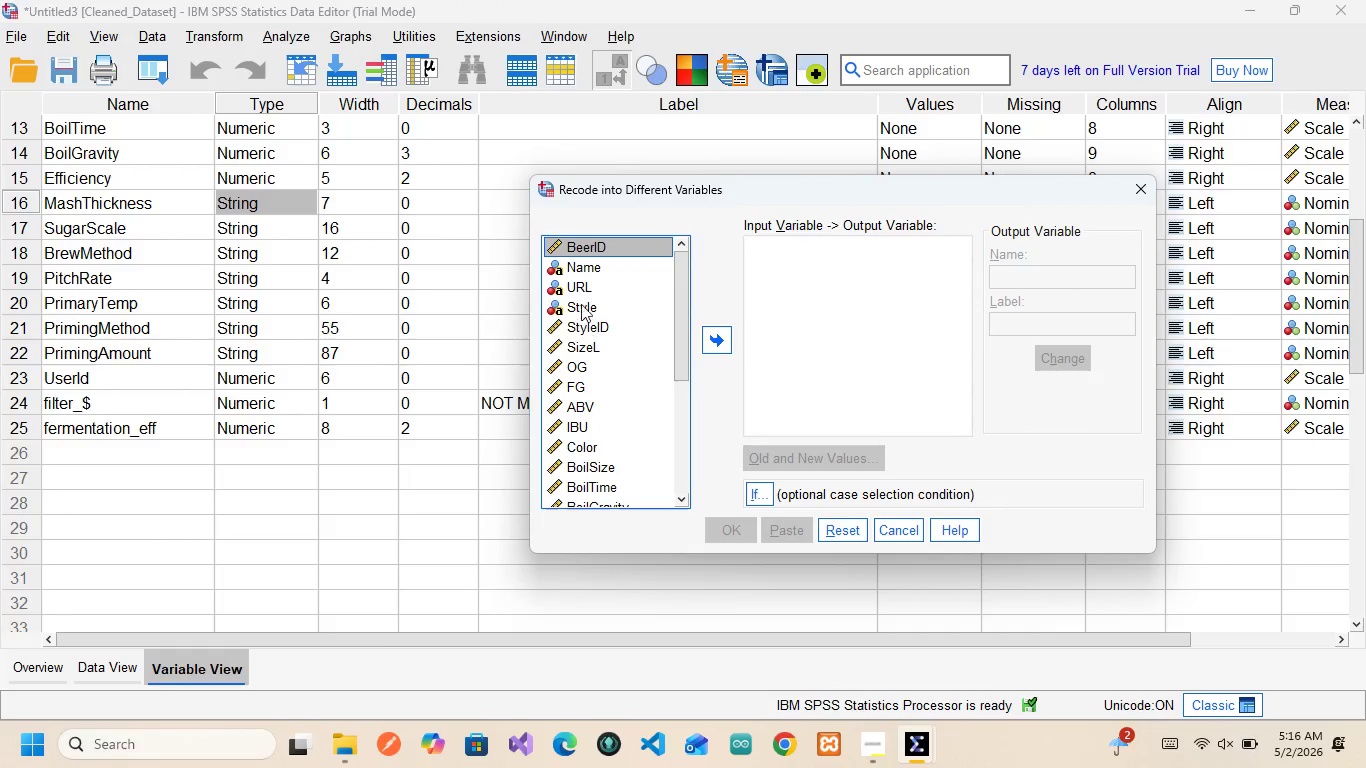 
left_click([575, 305])
 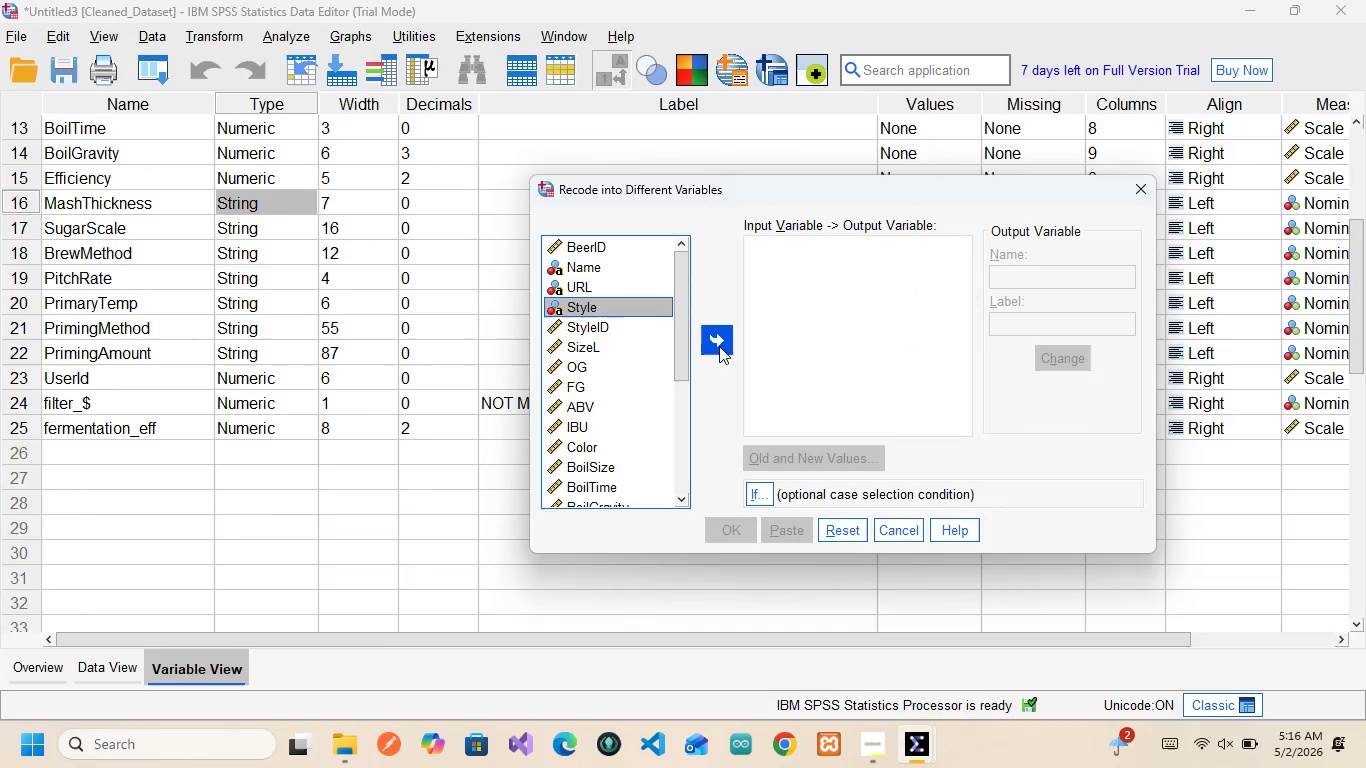 
left_click([719, 346])
 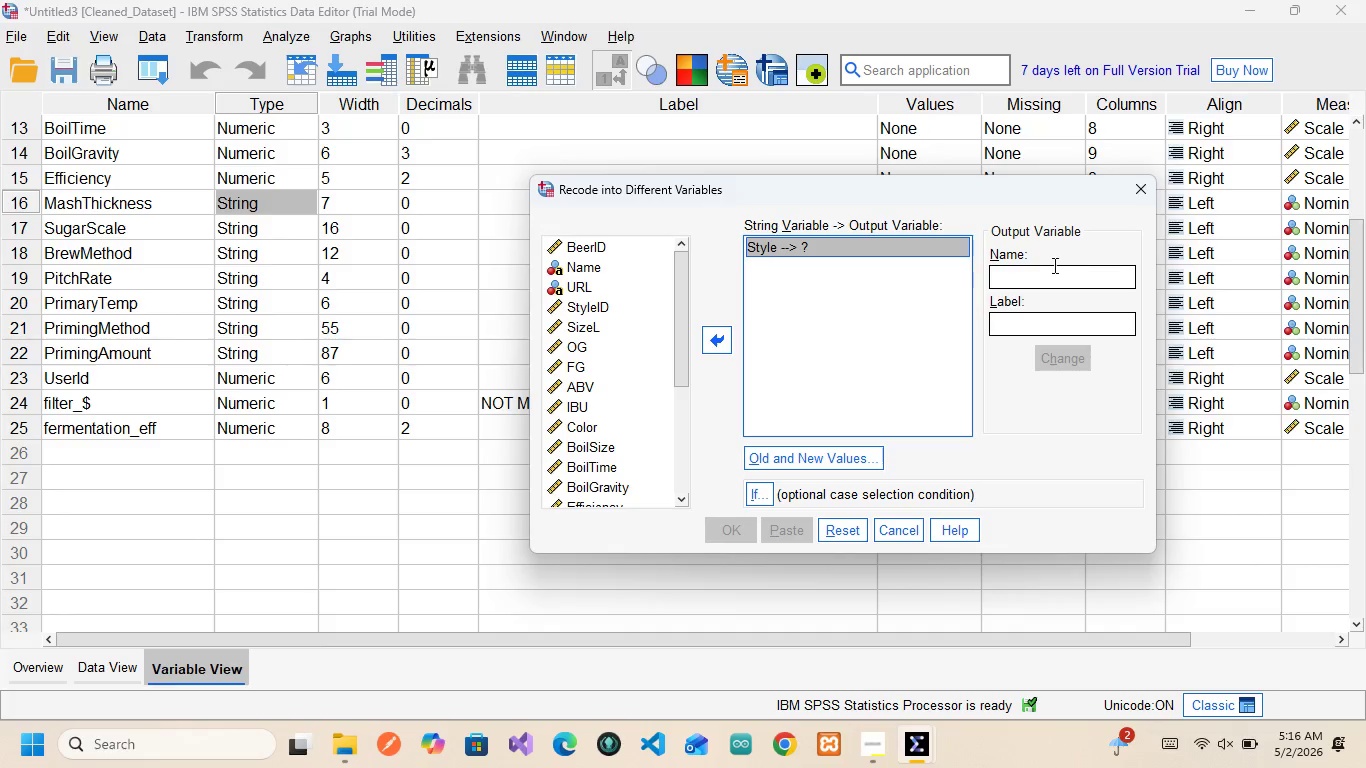 
left_click([1051, 265])
 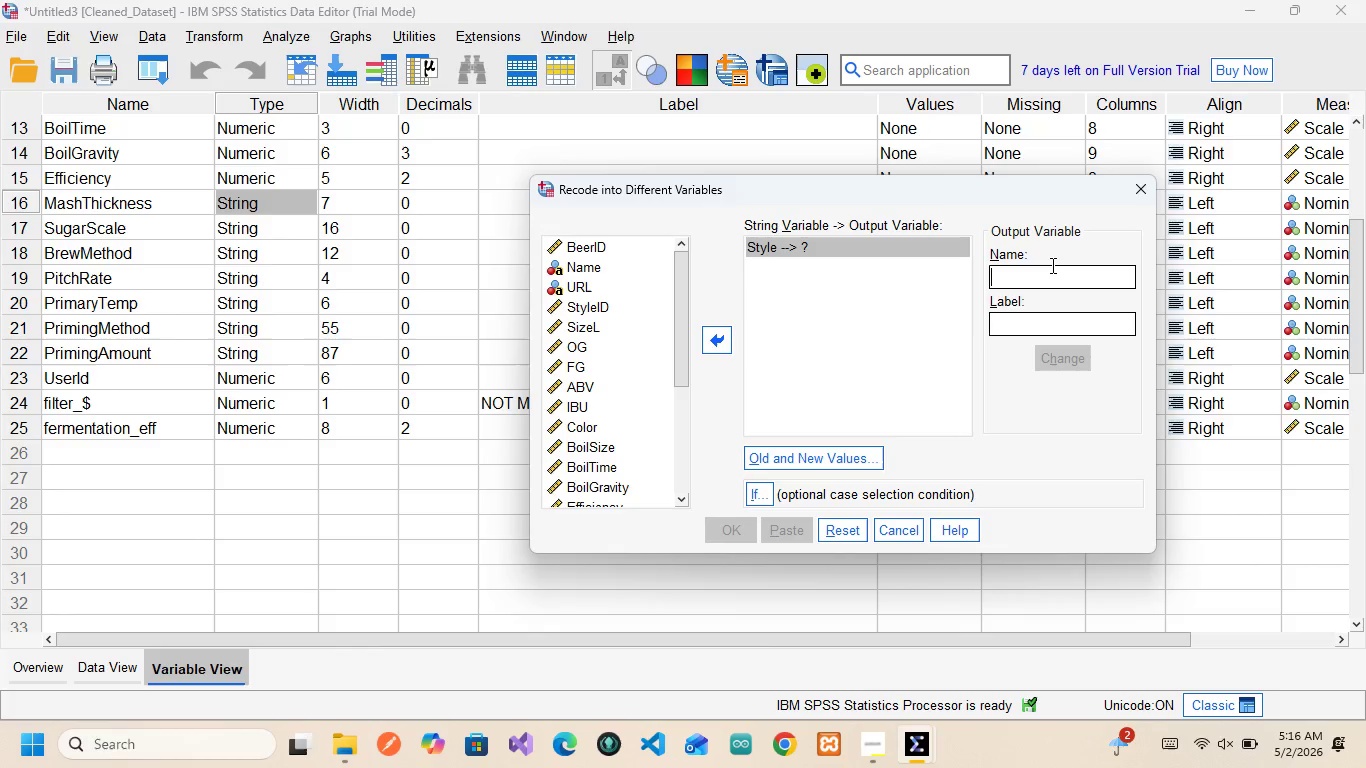 
type(ho)
 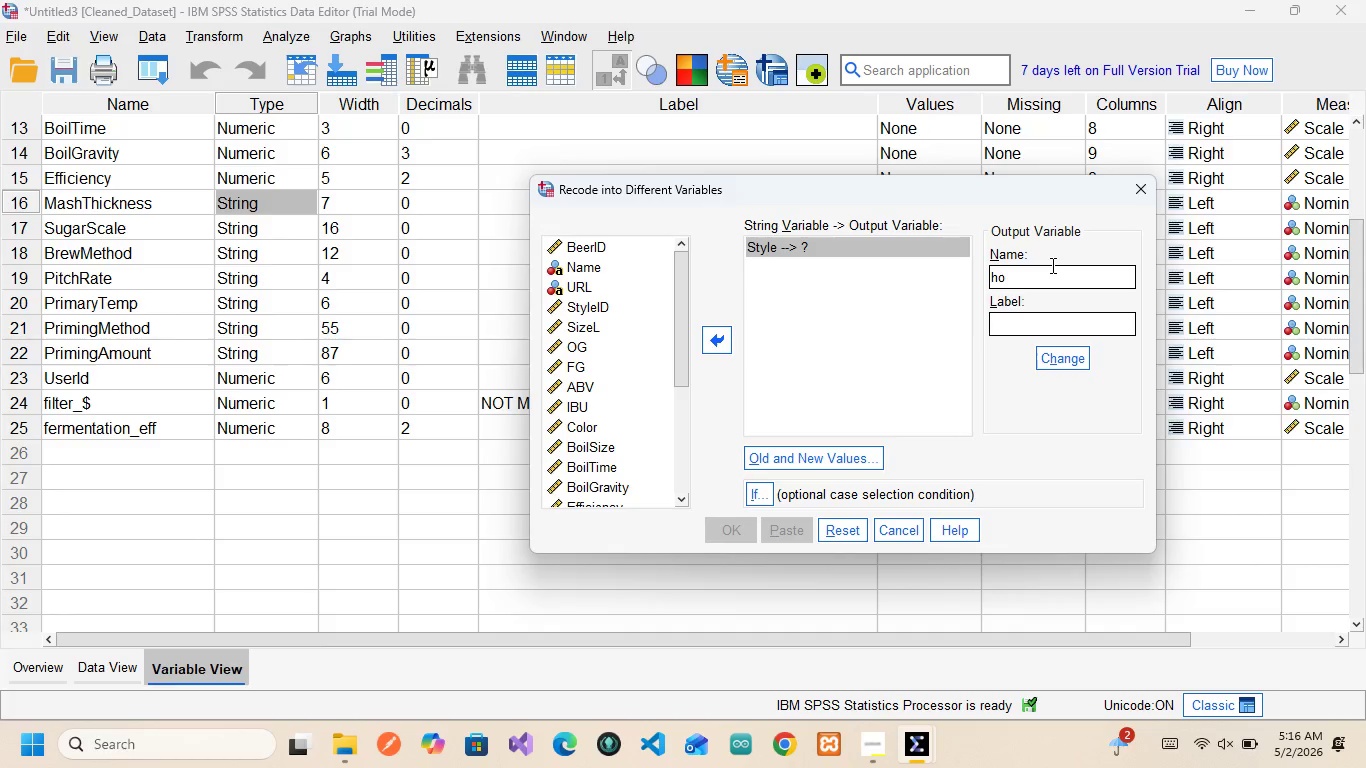 
type(ney )
key(Backspace)
type(_profile)
 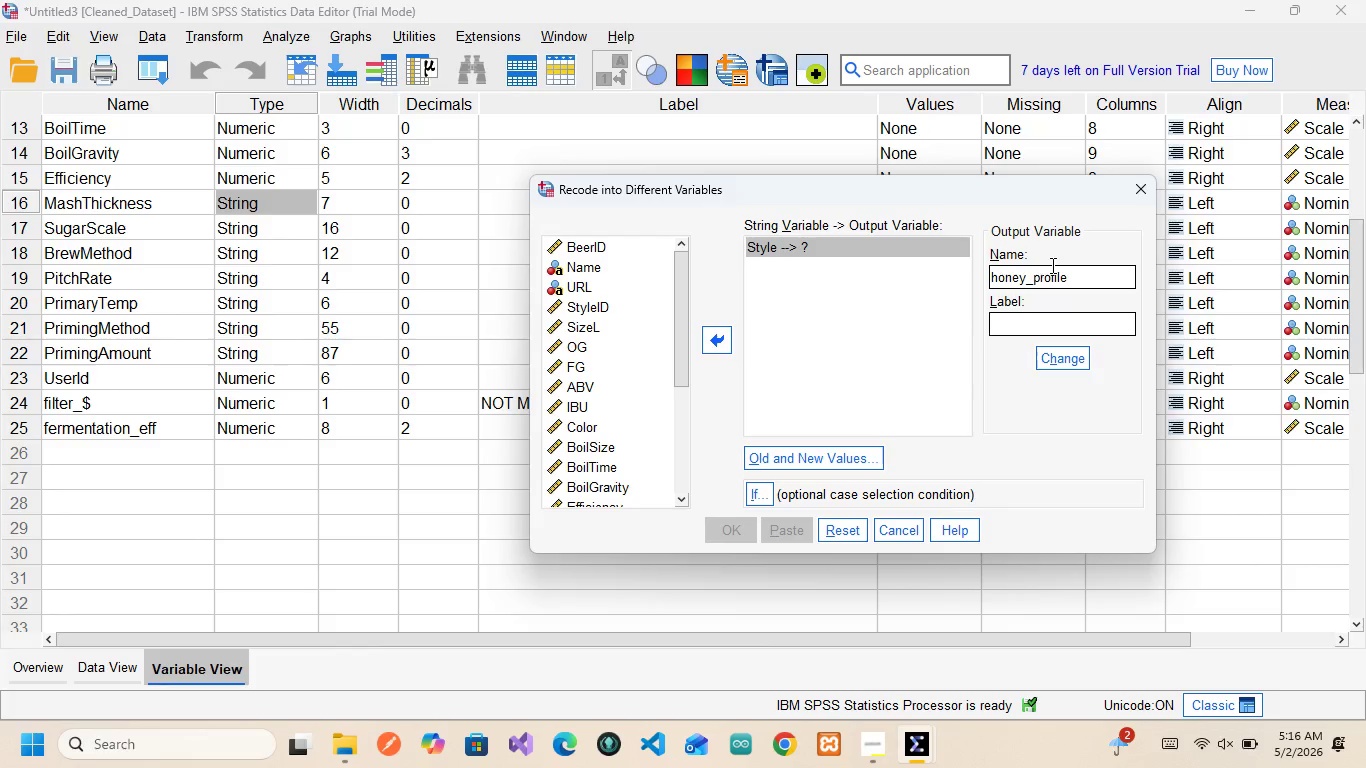 
wait(5.78)
 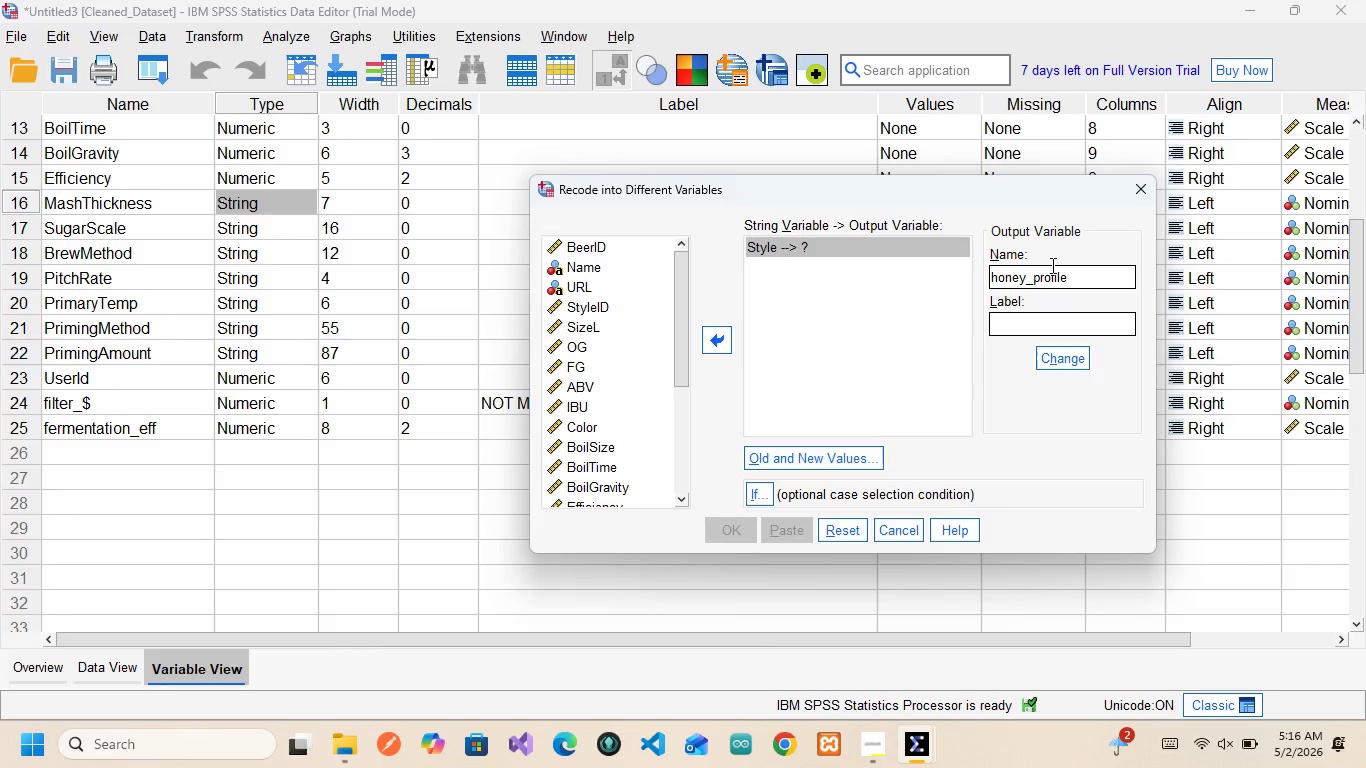 
left_click([1087, 368])
 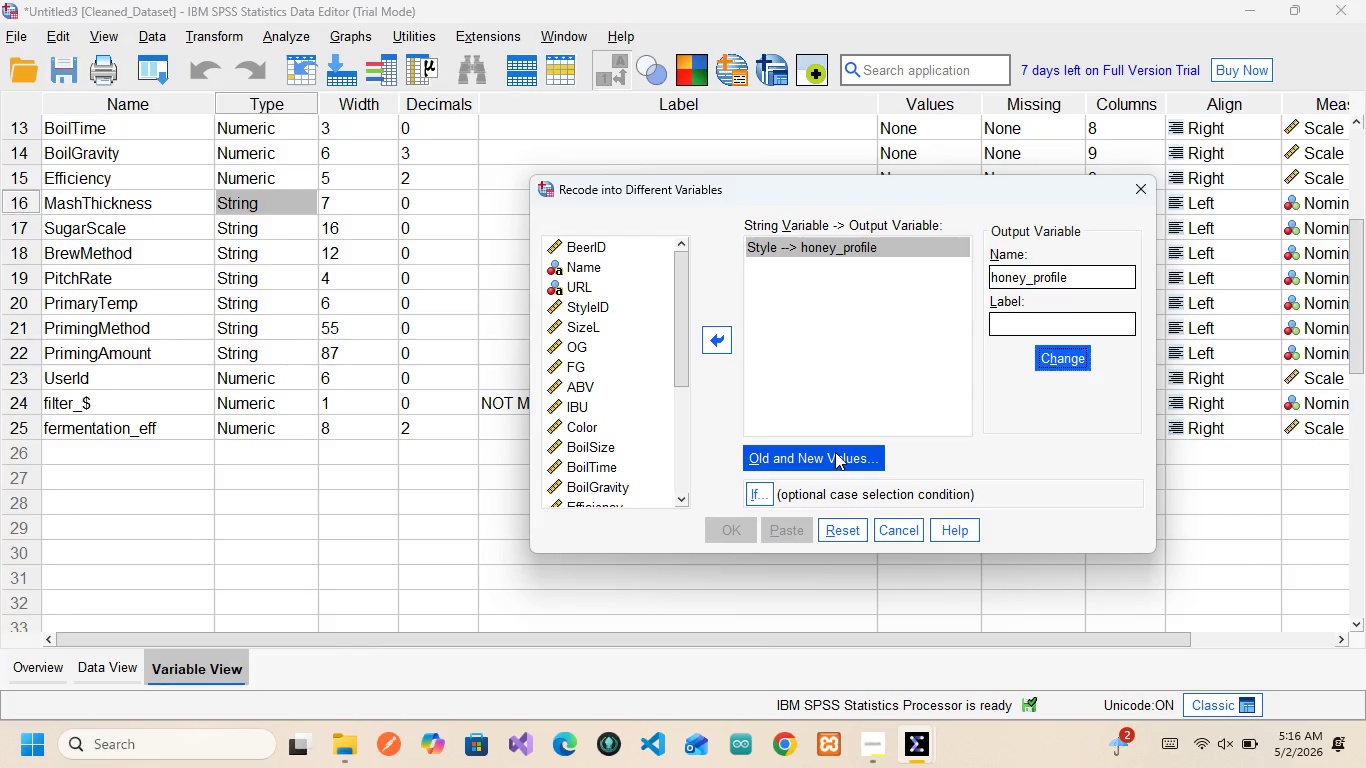 
left_click([835, 452])
 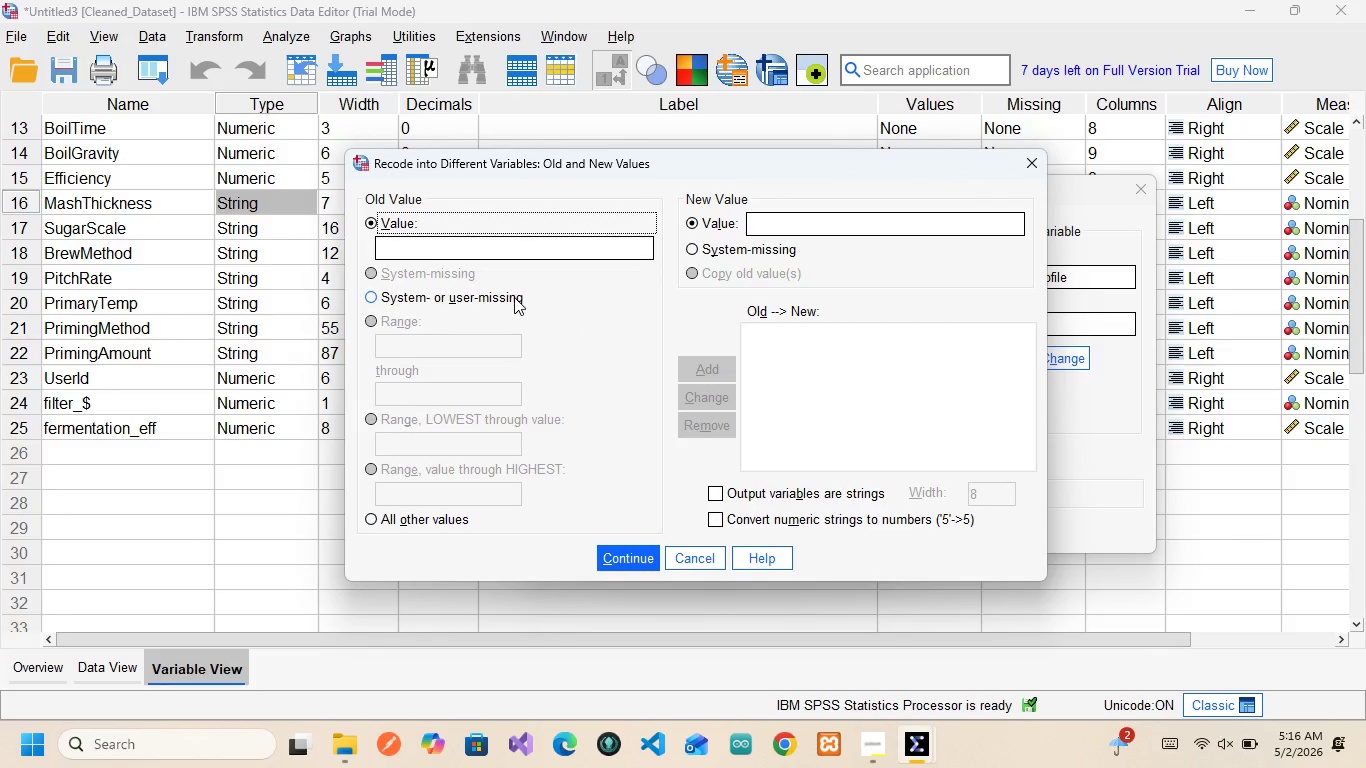 
key(CapsLock)
 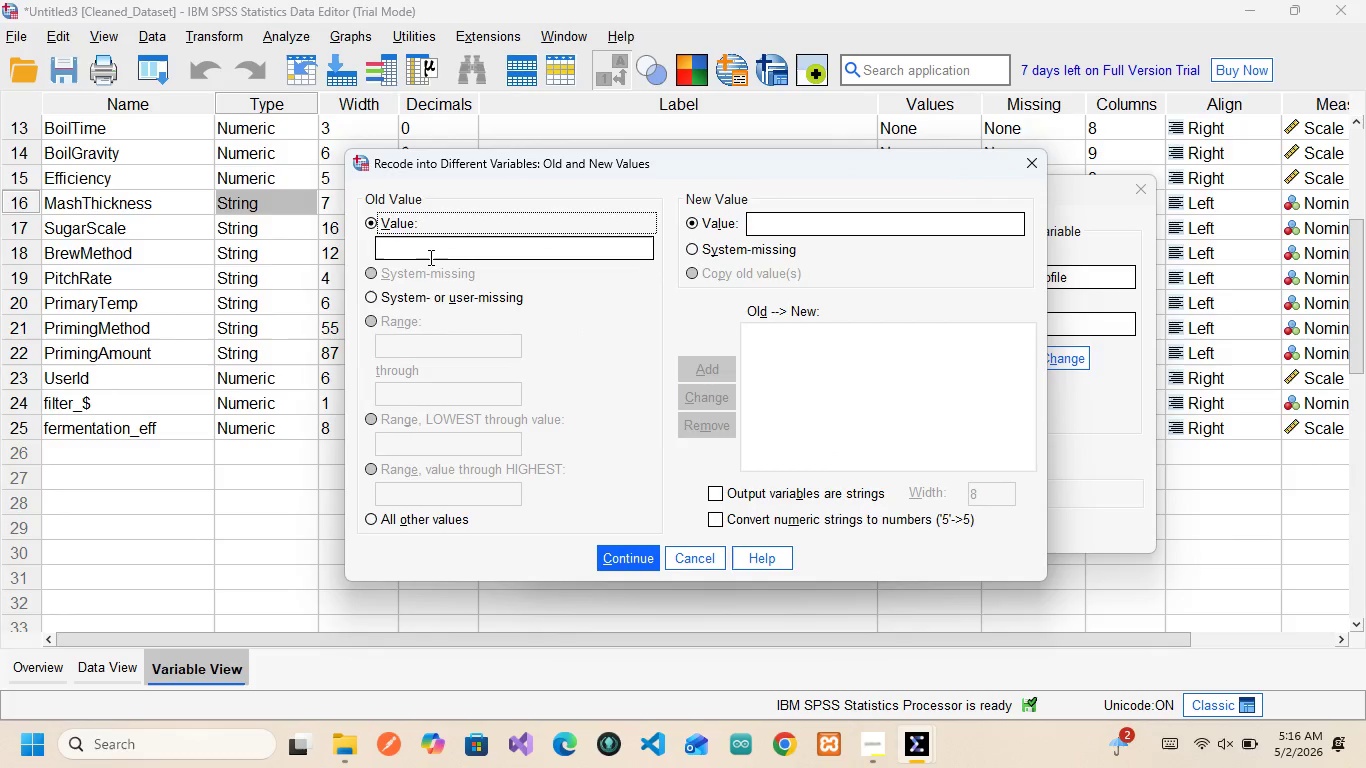 
left_click([428, 255])
 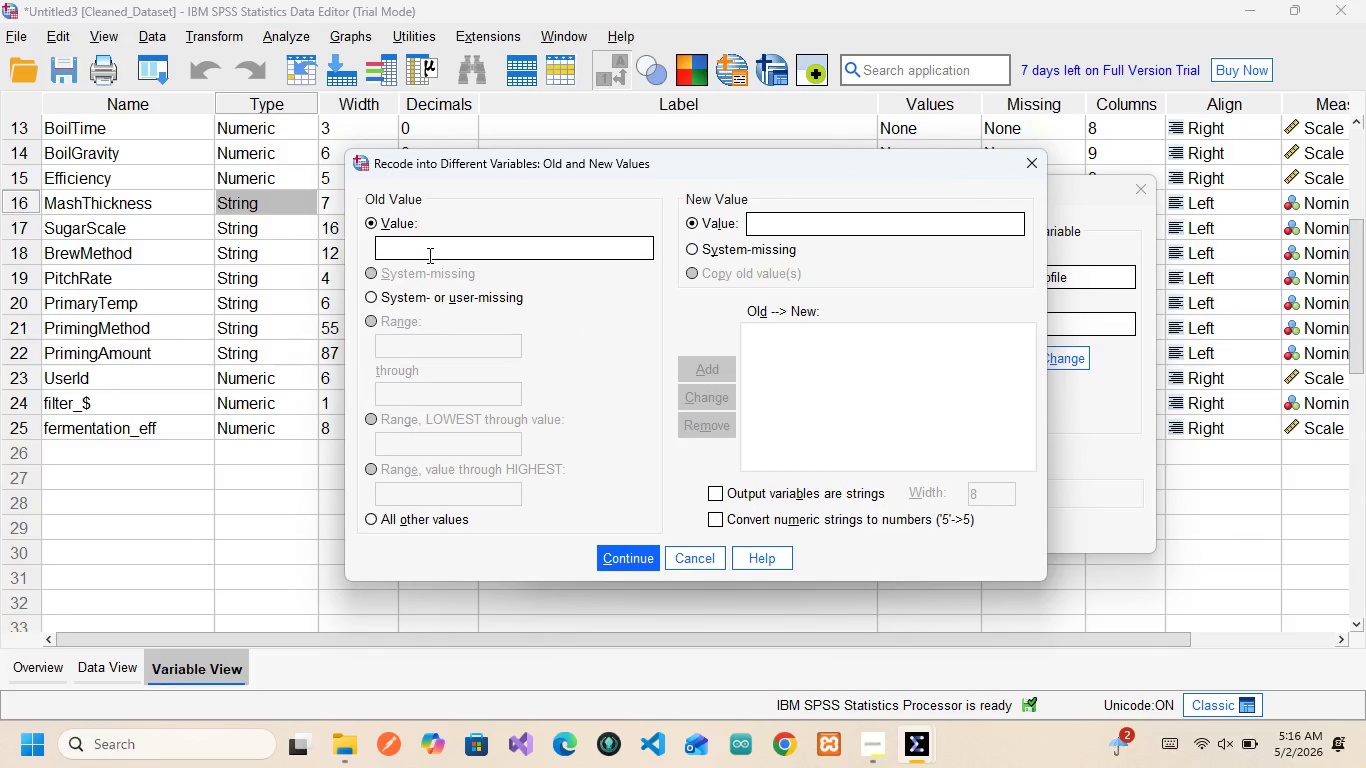 
type(IPA)
 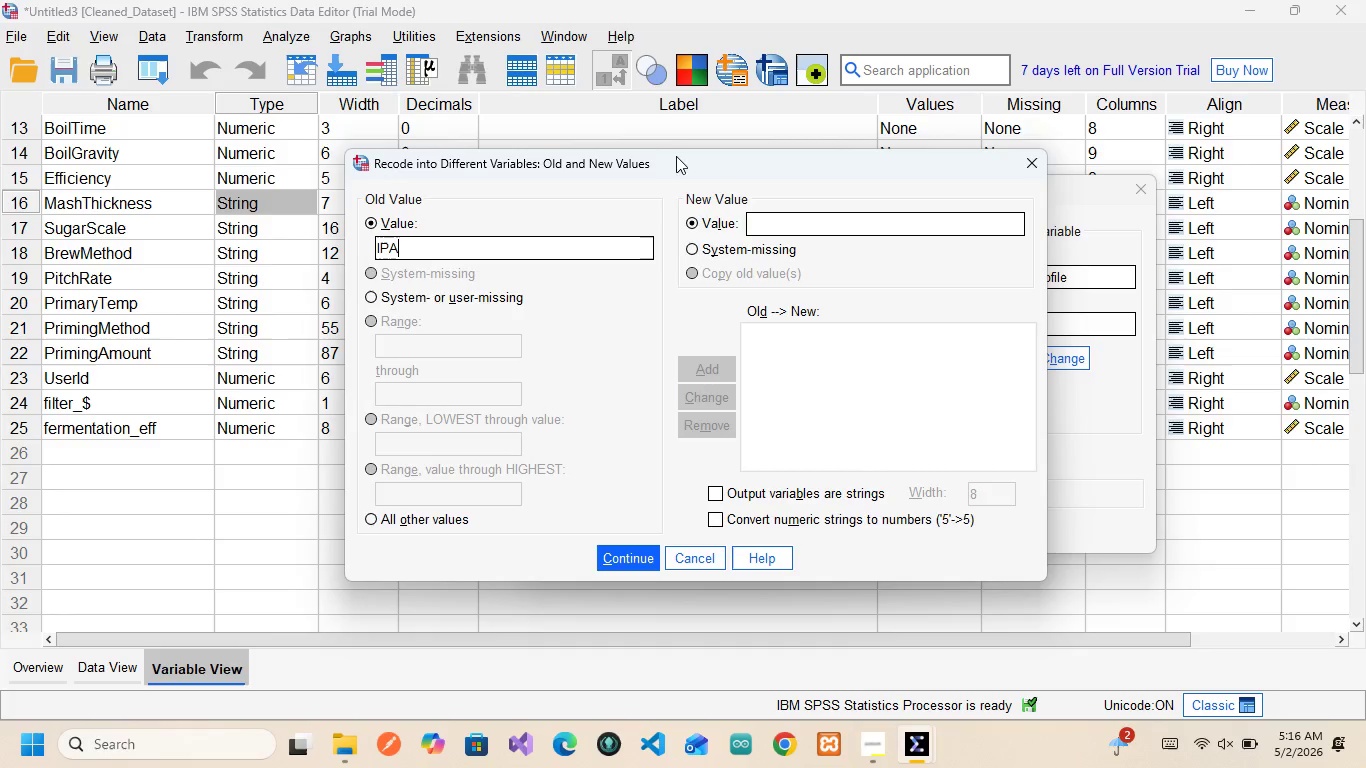 
left_click([777, 218])
 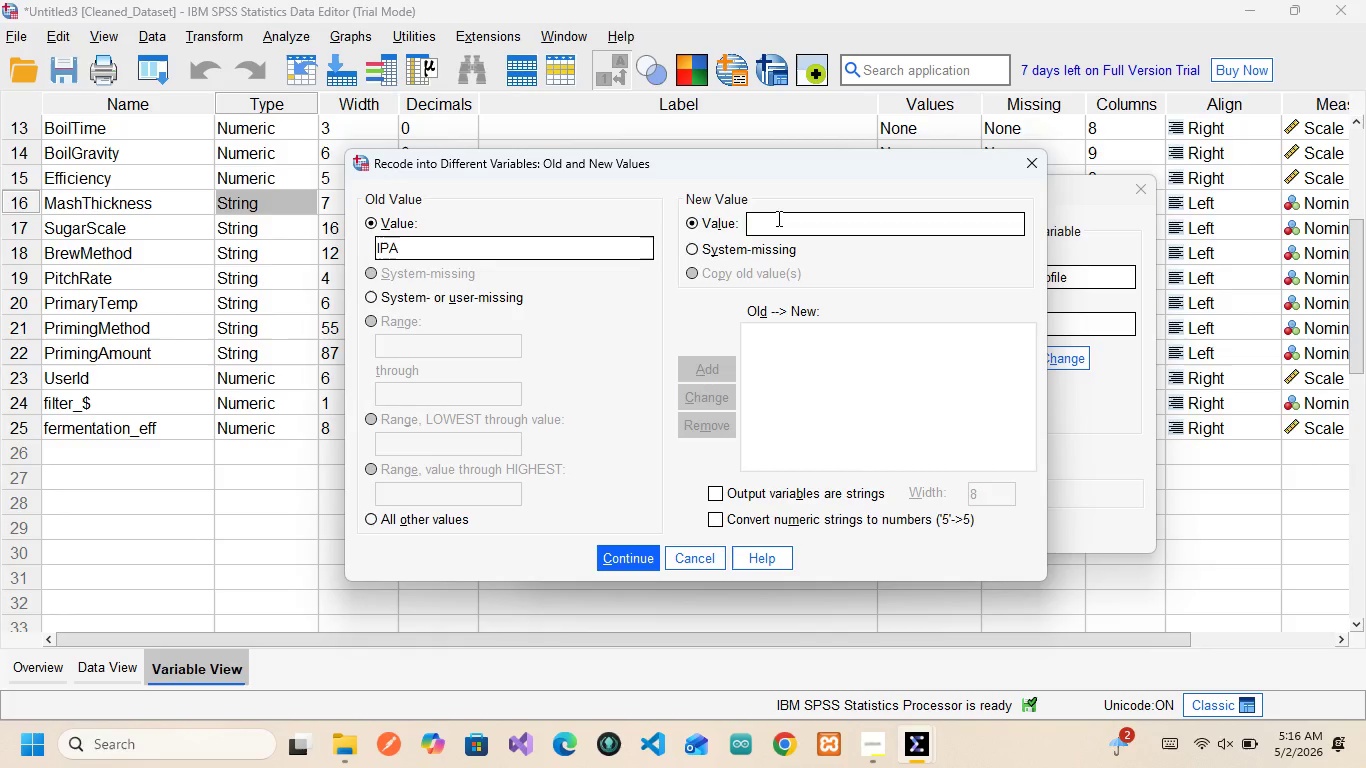 
key(1)
 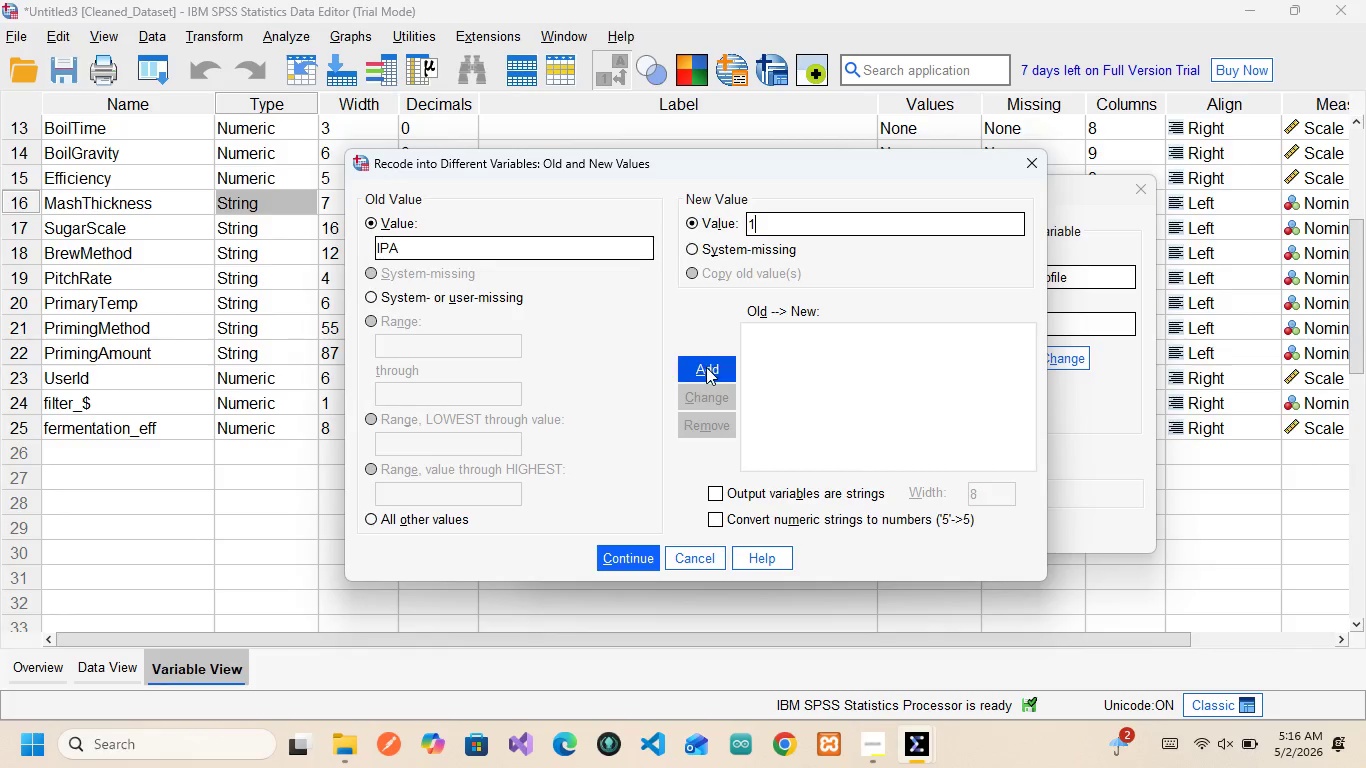 
left_click([705, 369])
 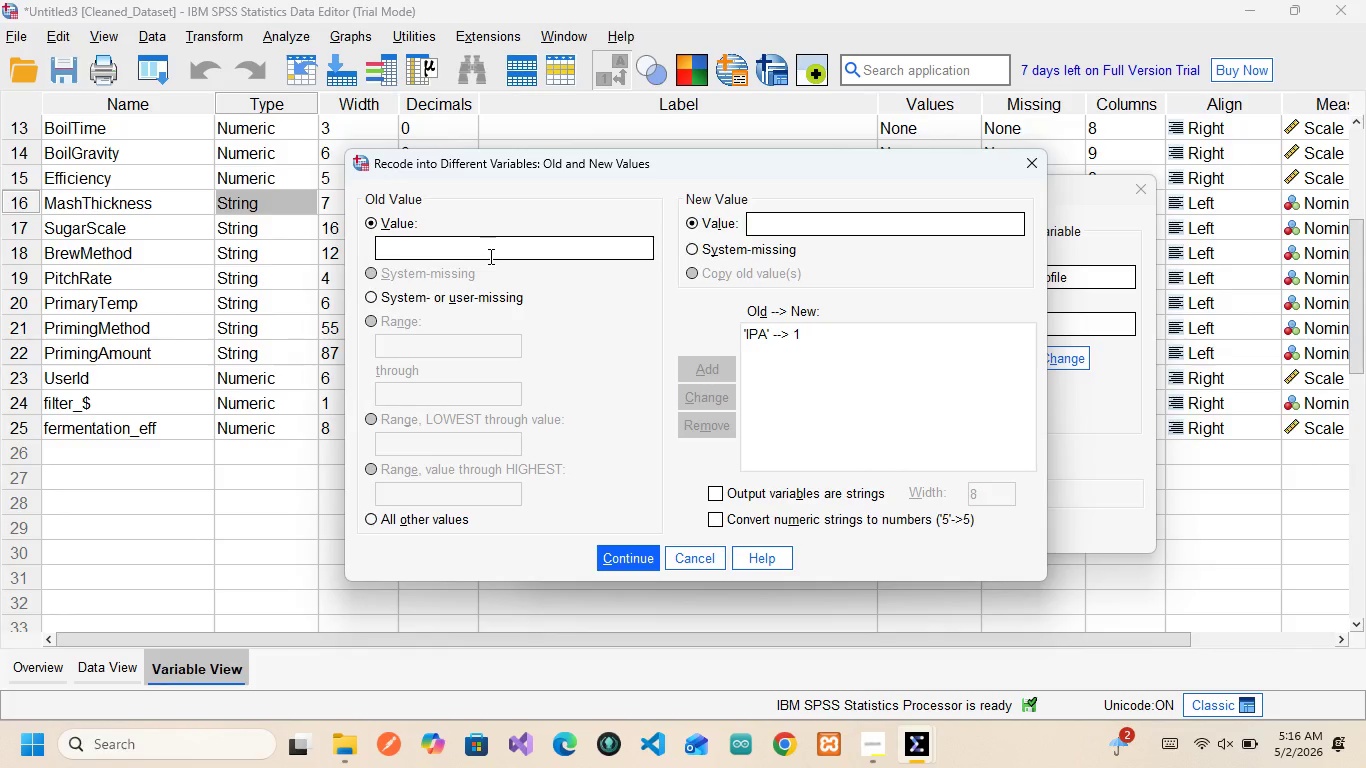 
wait(8.25)
 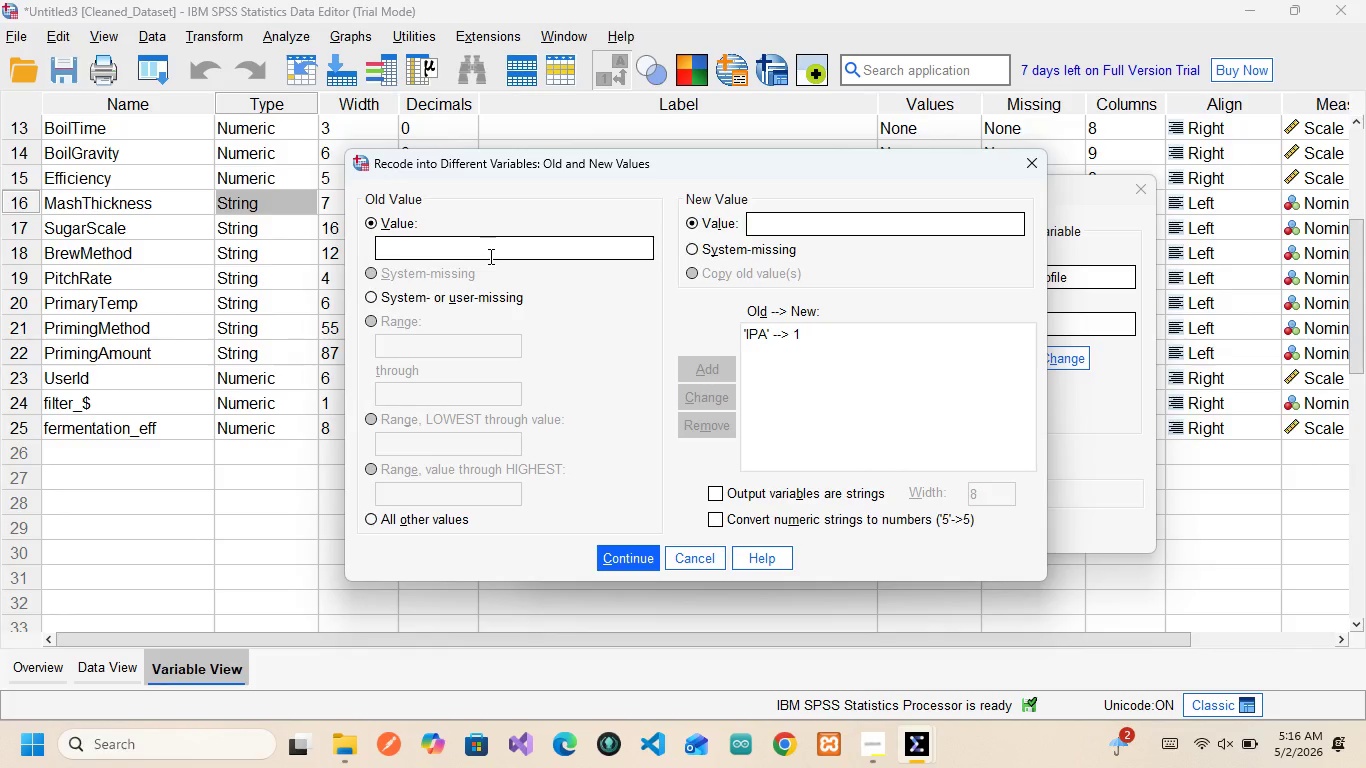 
left_click([489, 256])
 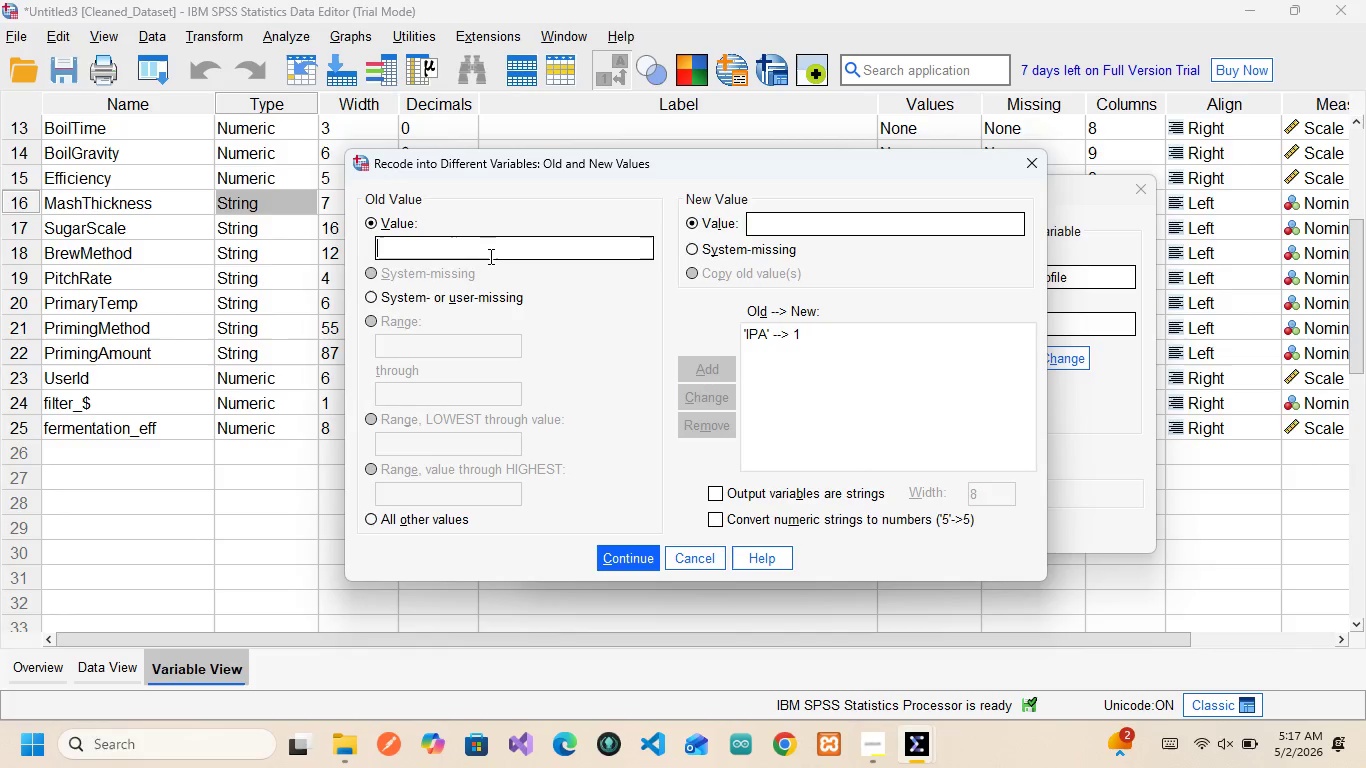 
type(Stout)
 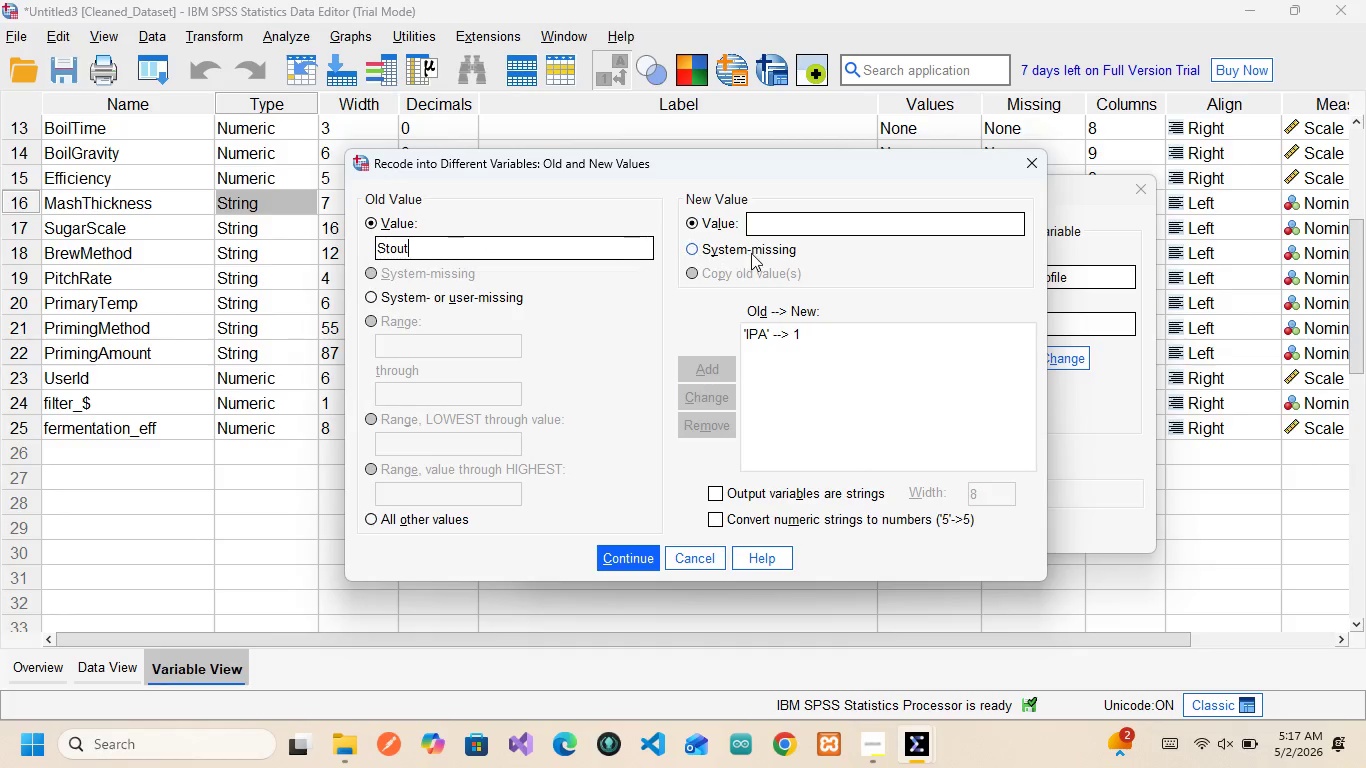 
left_click([812, 230])
 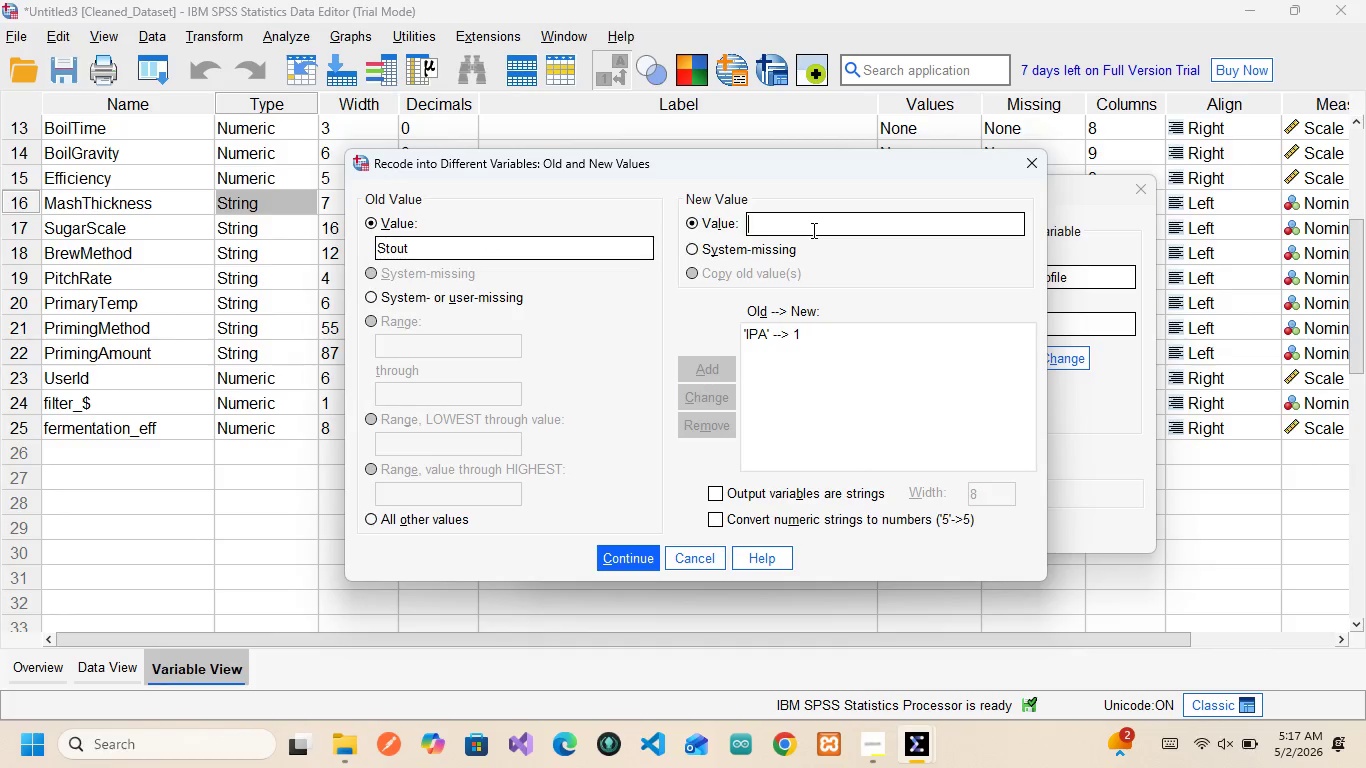 
key(2)
 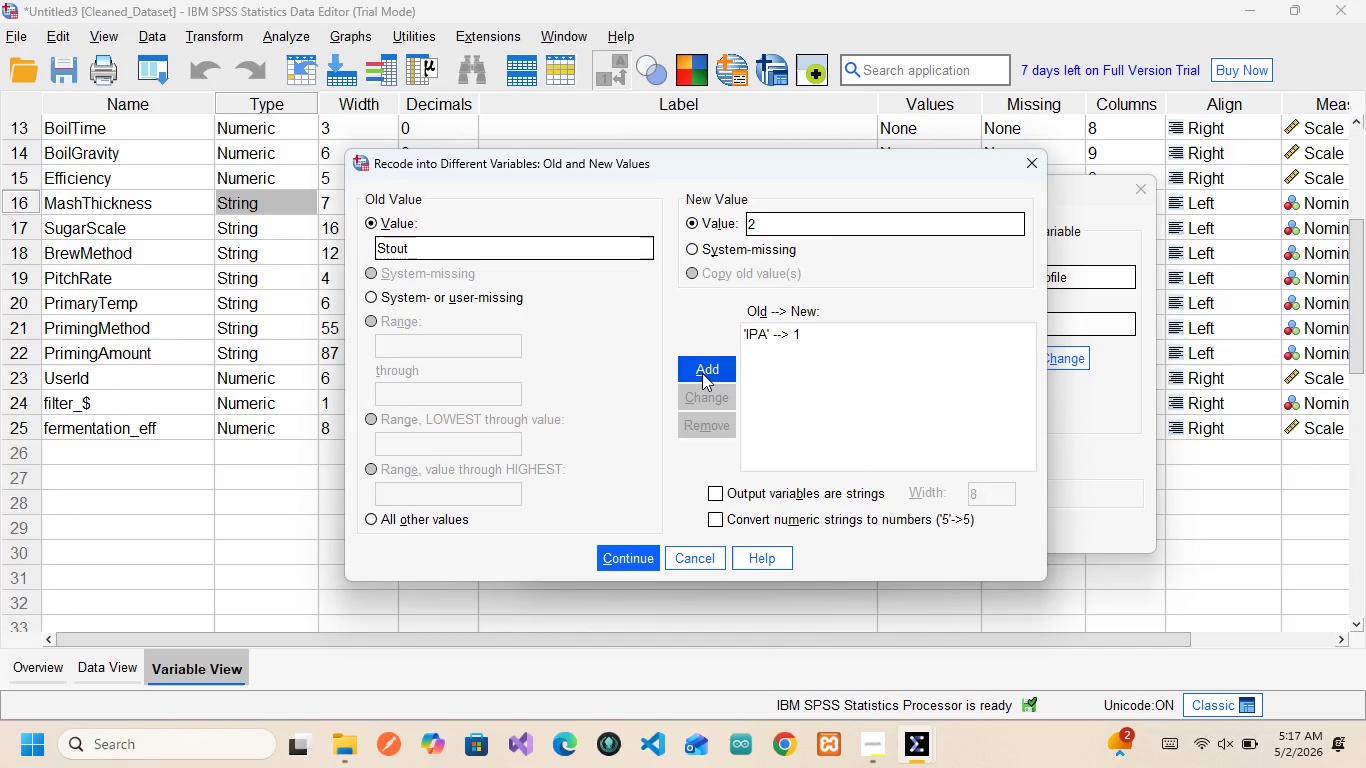 
left_click([702, 373])
 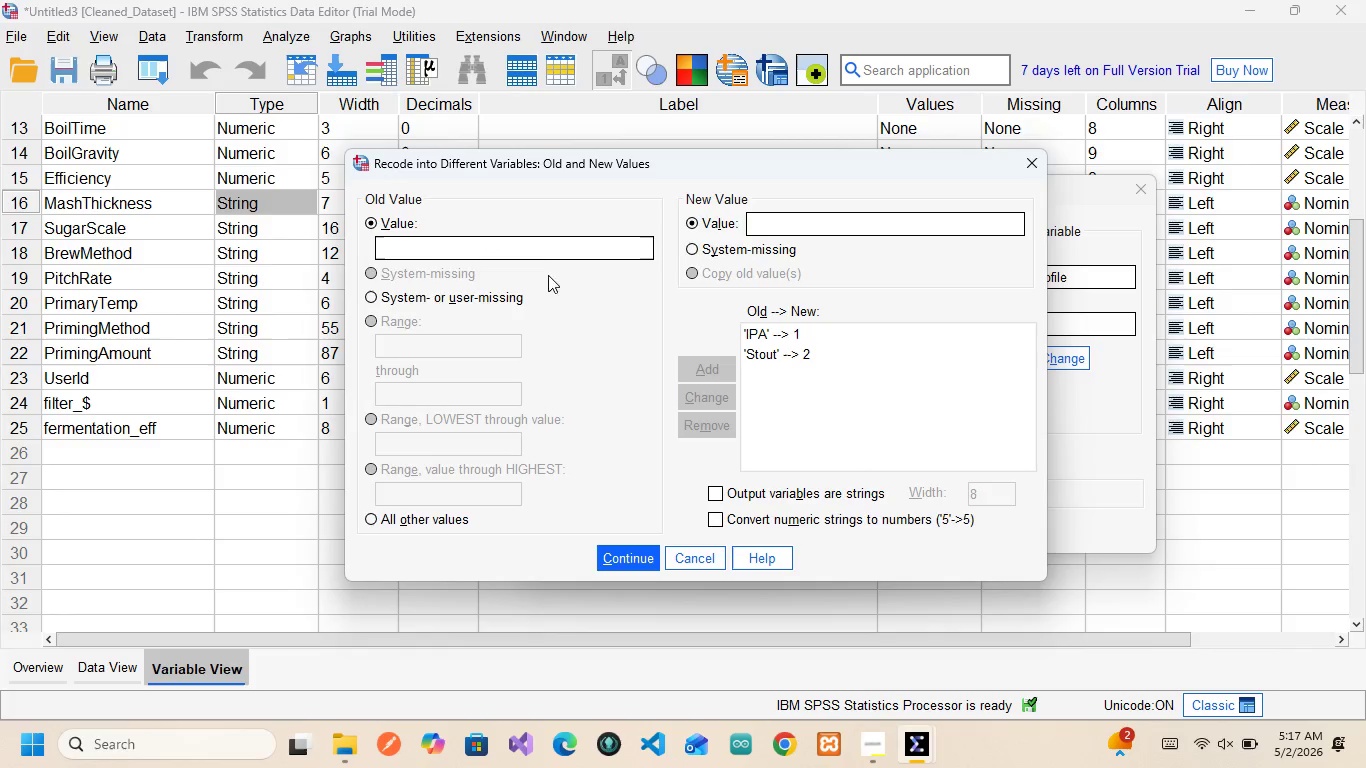 
left_click([532, 245])
 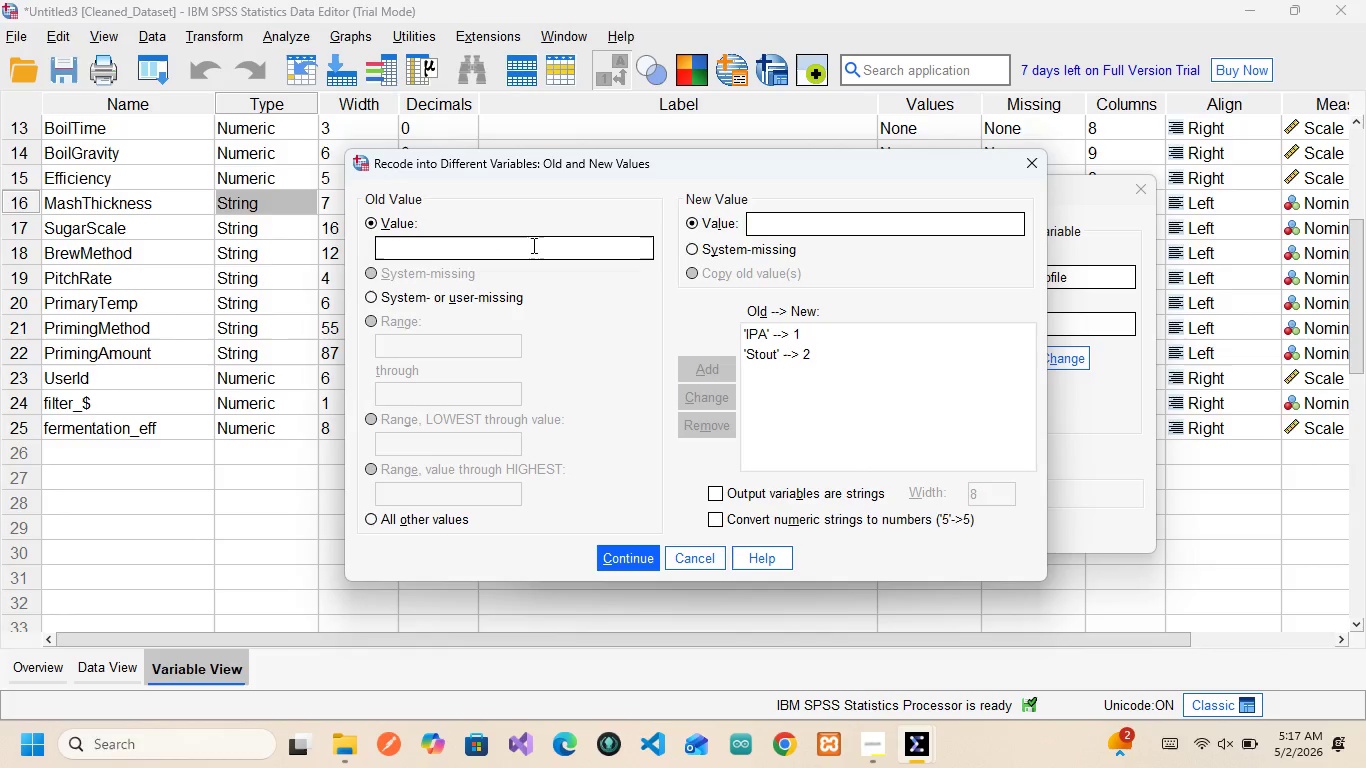 
type(Ale)
 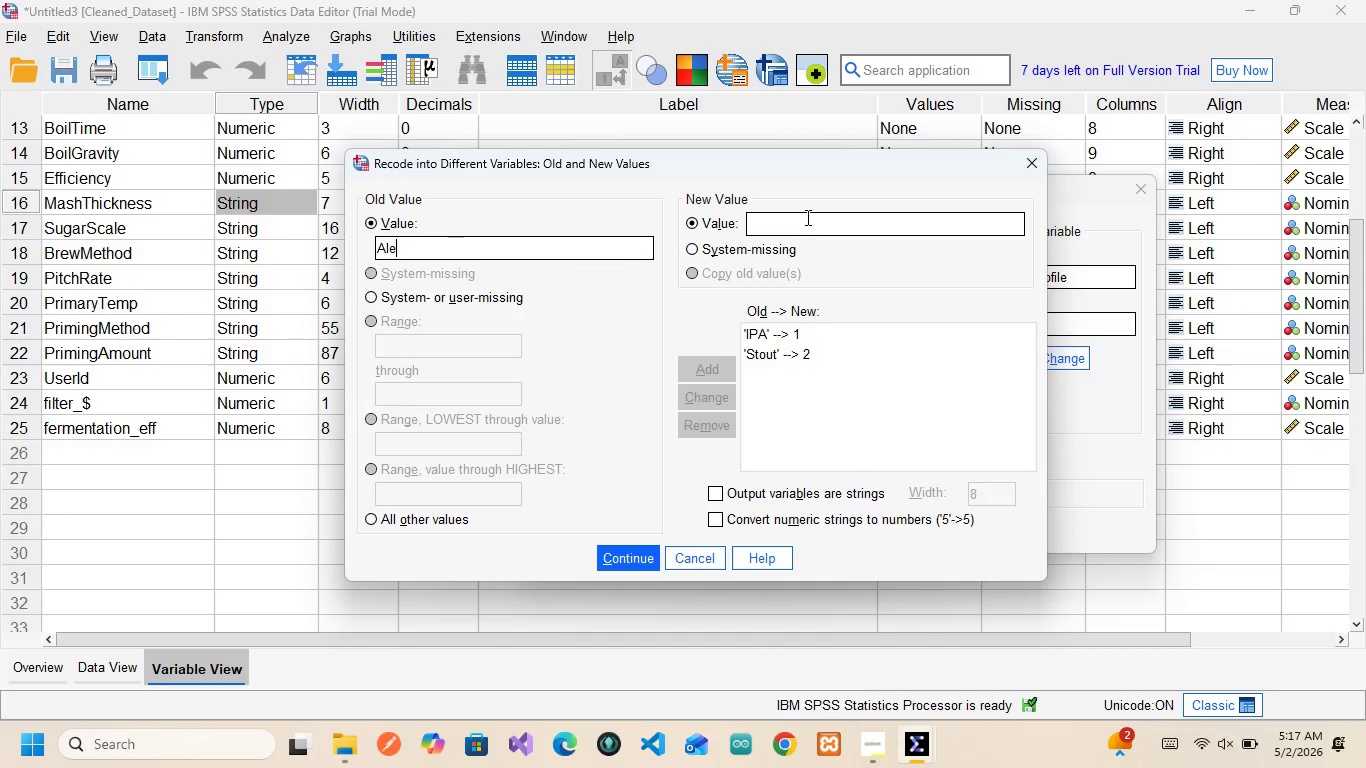 
left_click([806, 217])
 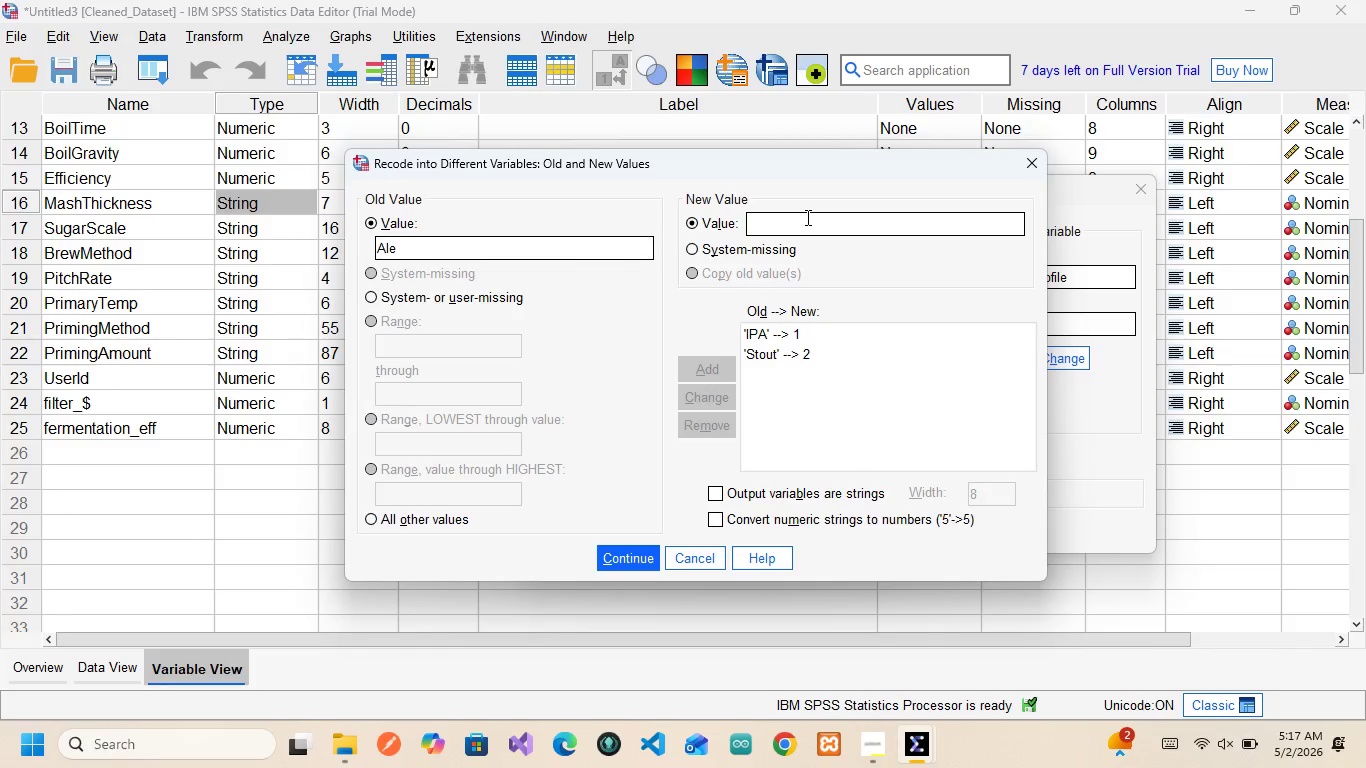 
key(3)
 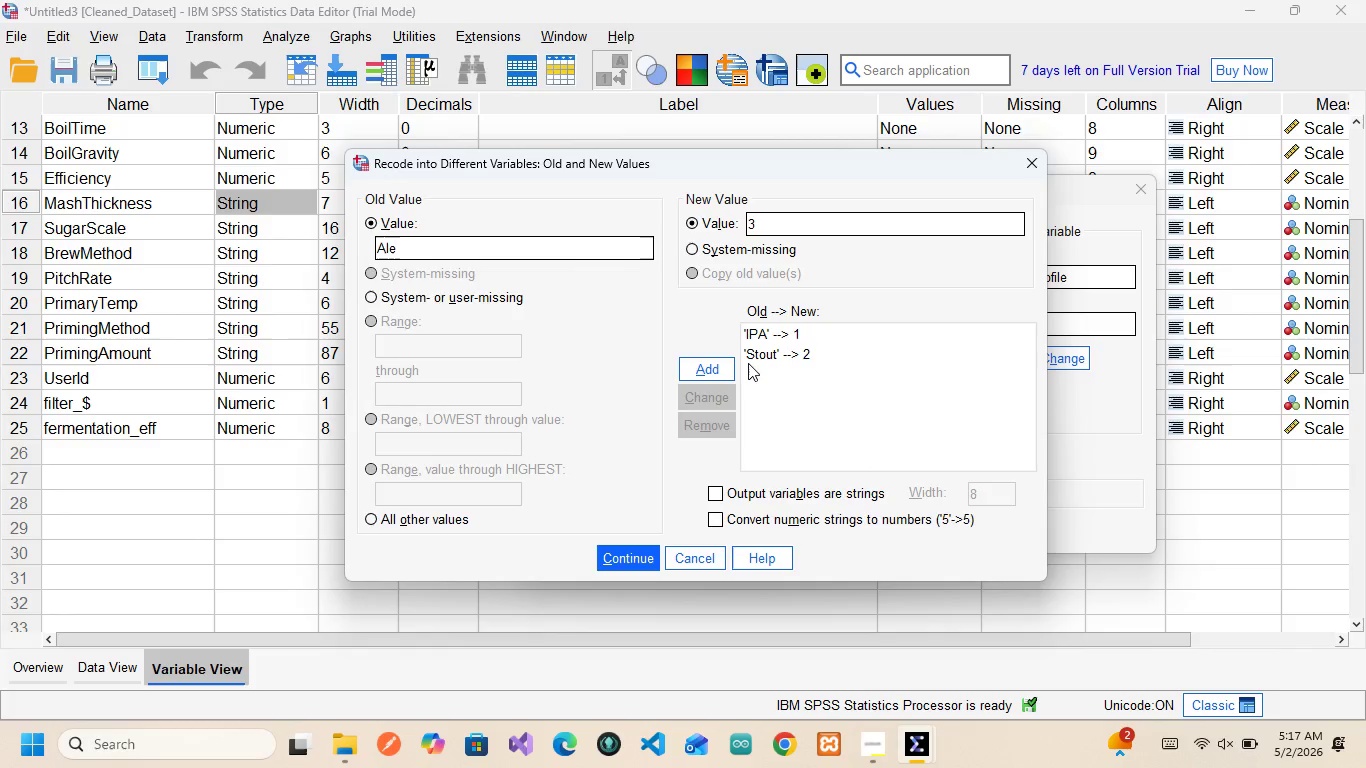 
left_click([699, 359])
 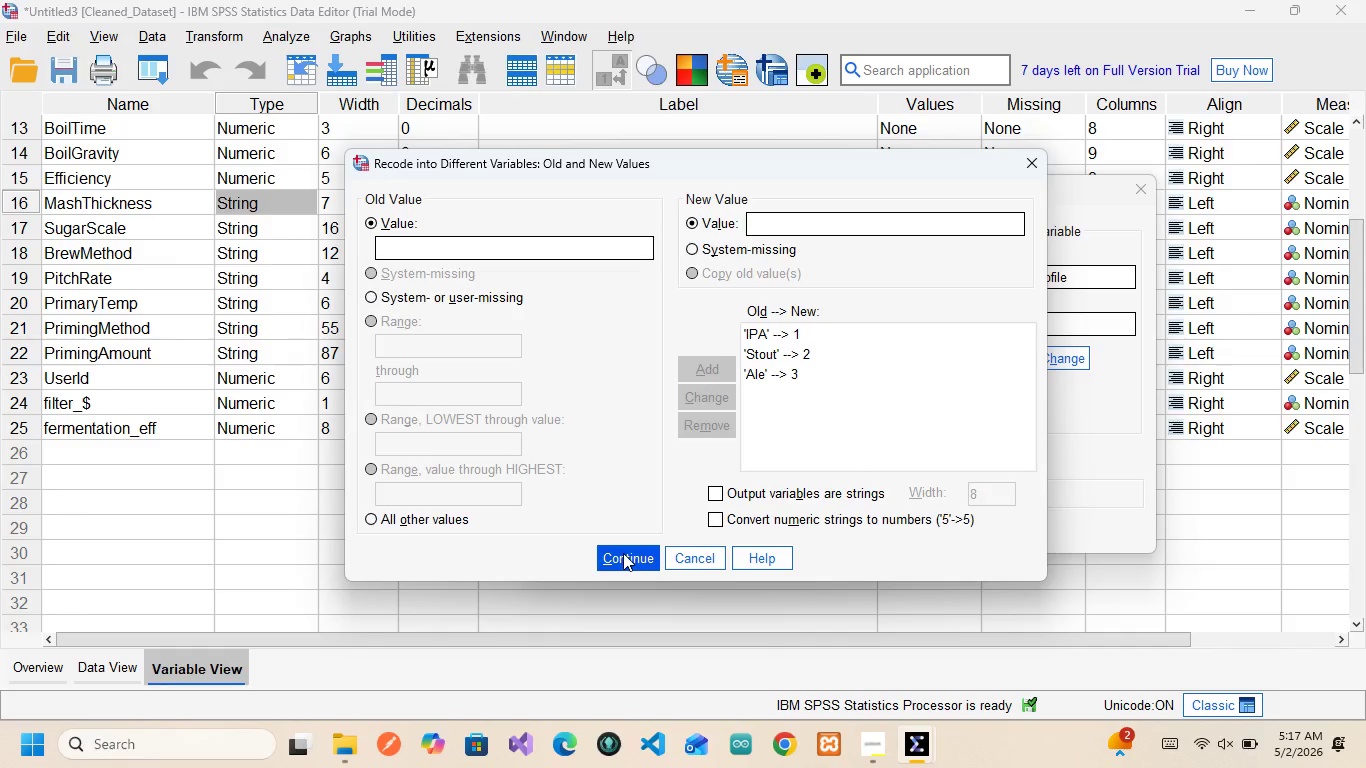 
left_click([623, 553])
 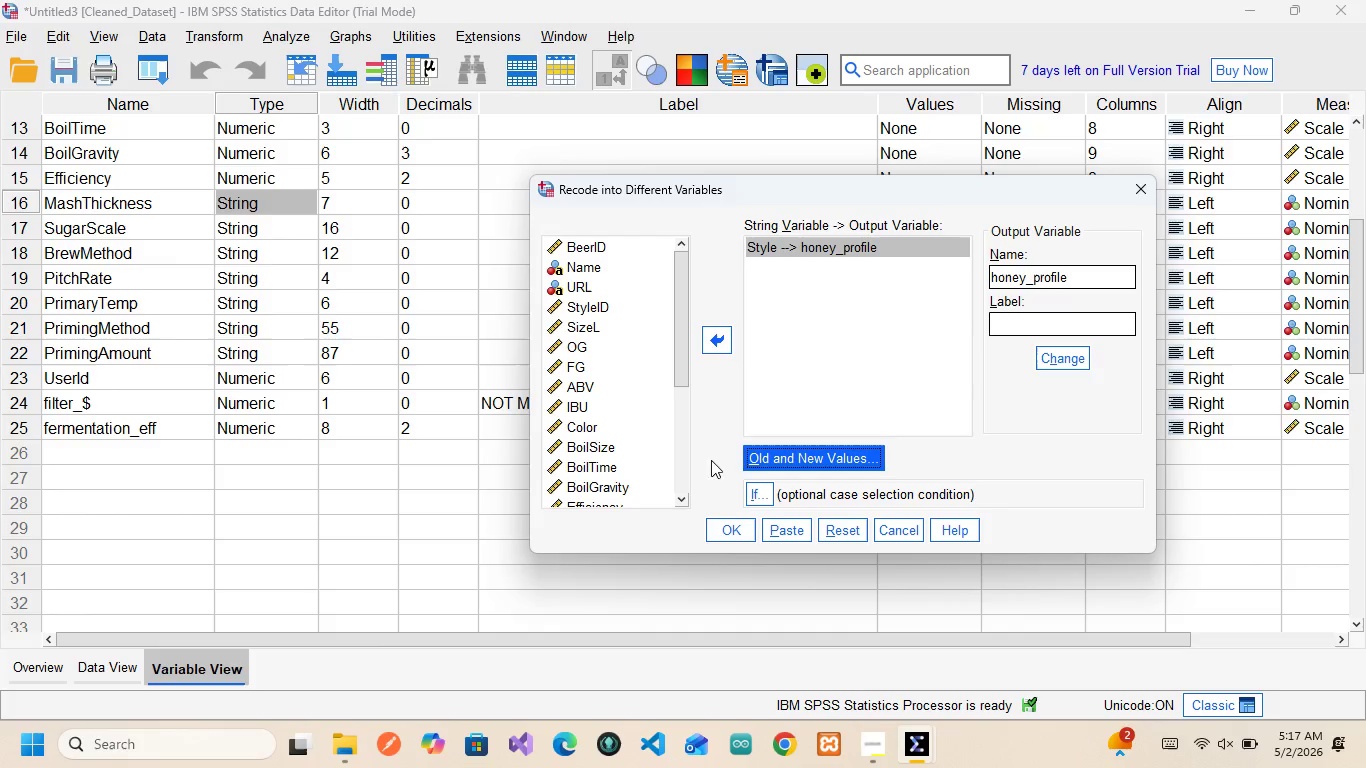 
wait(16.97)
 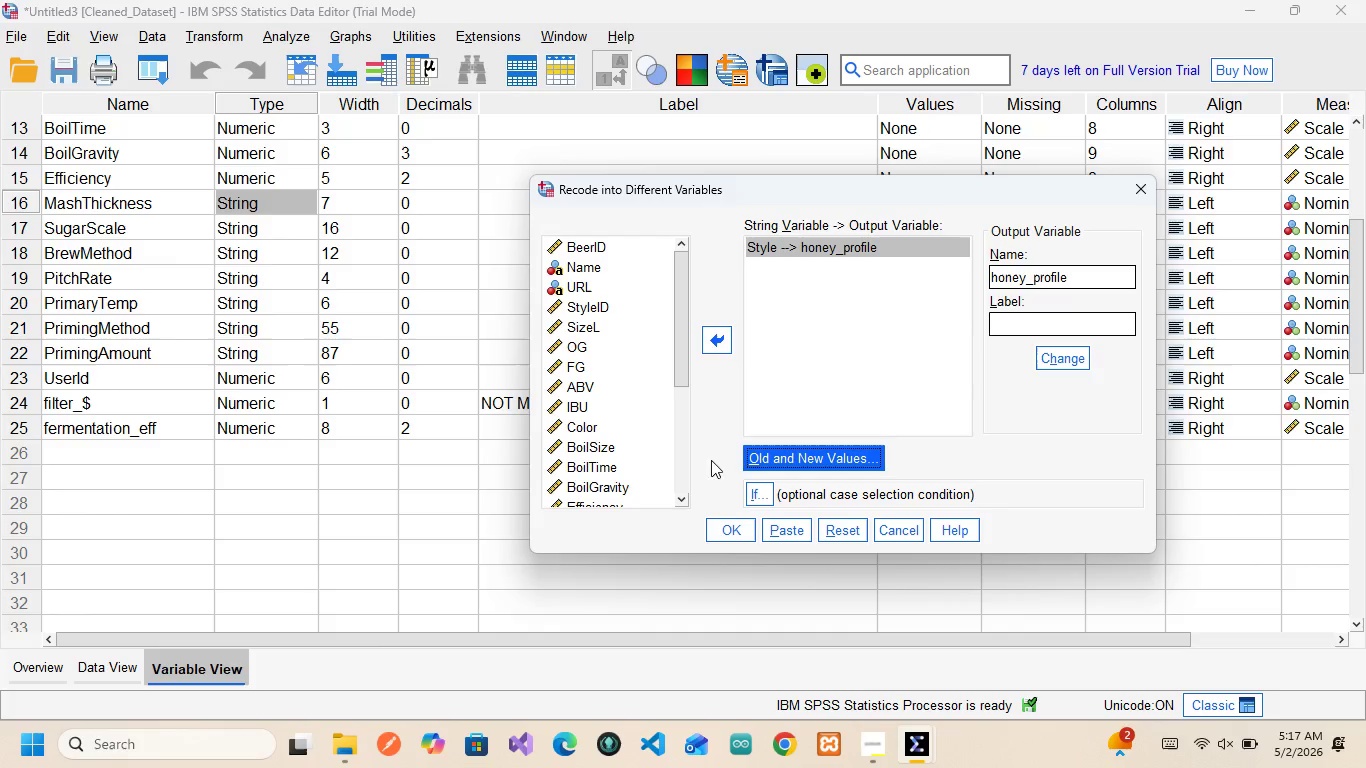 
left_click([795, 527])
 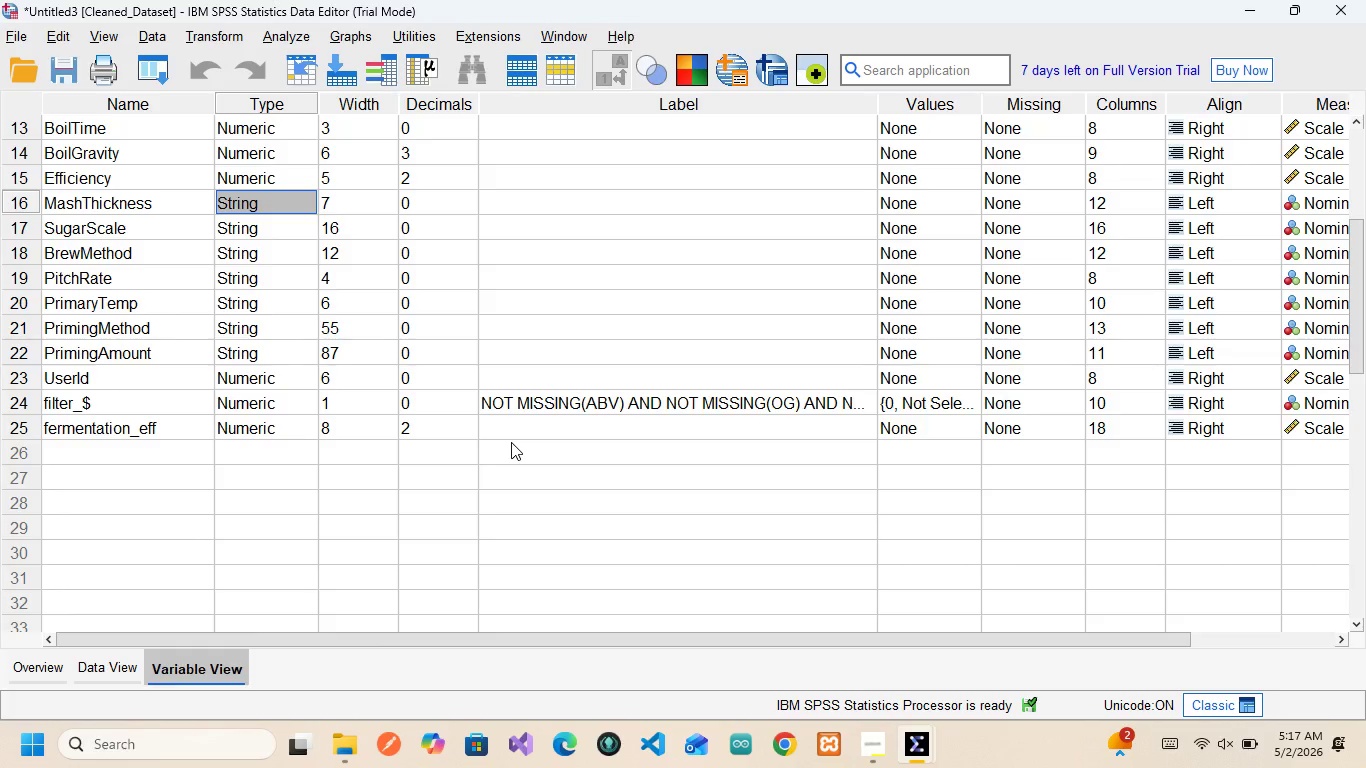 
wait(5.8)
 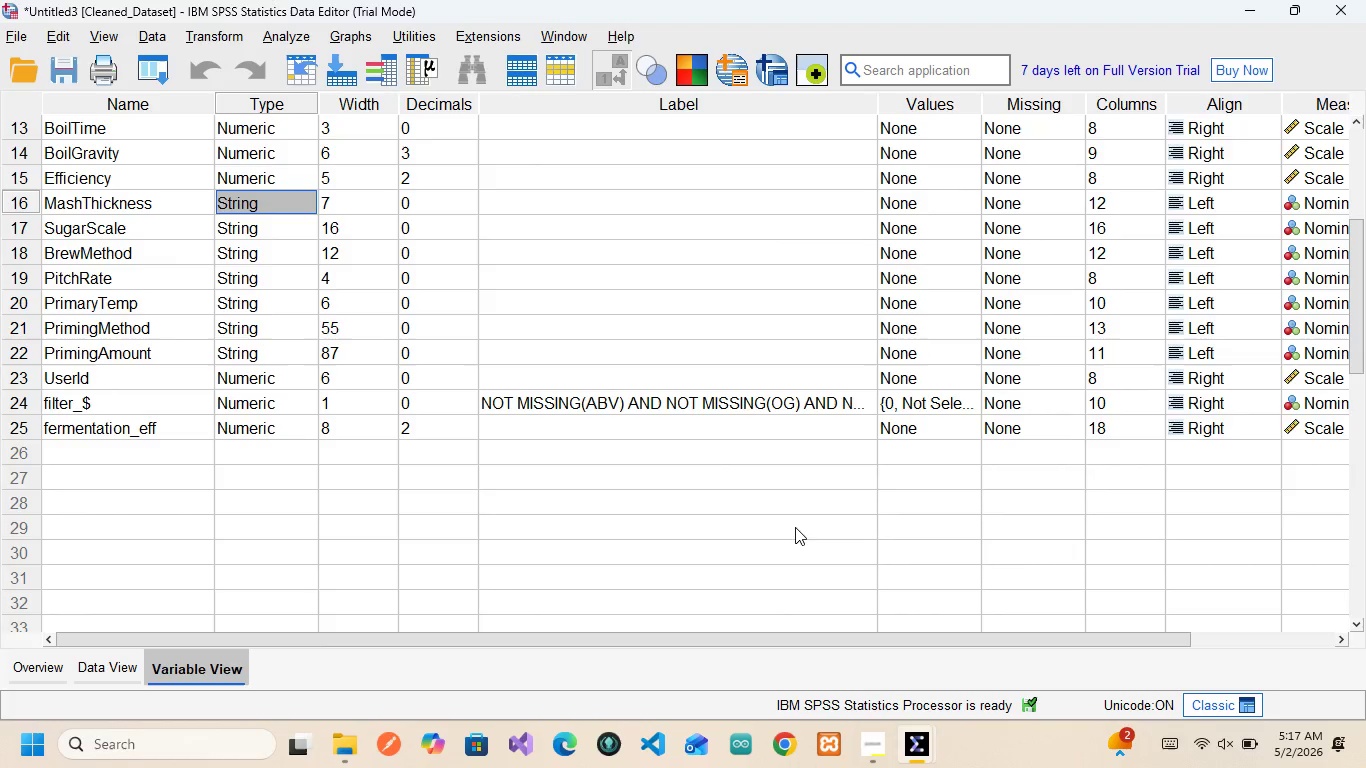 
left_click([936, 762])
 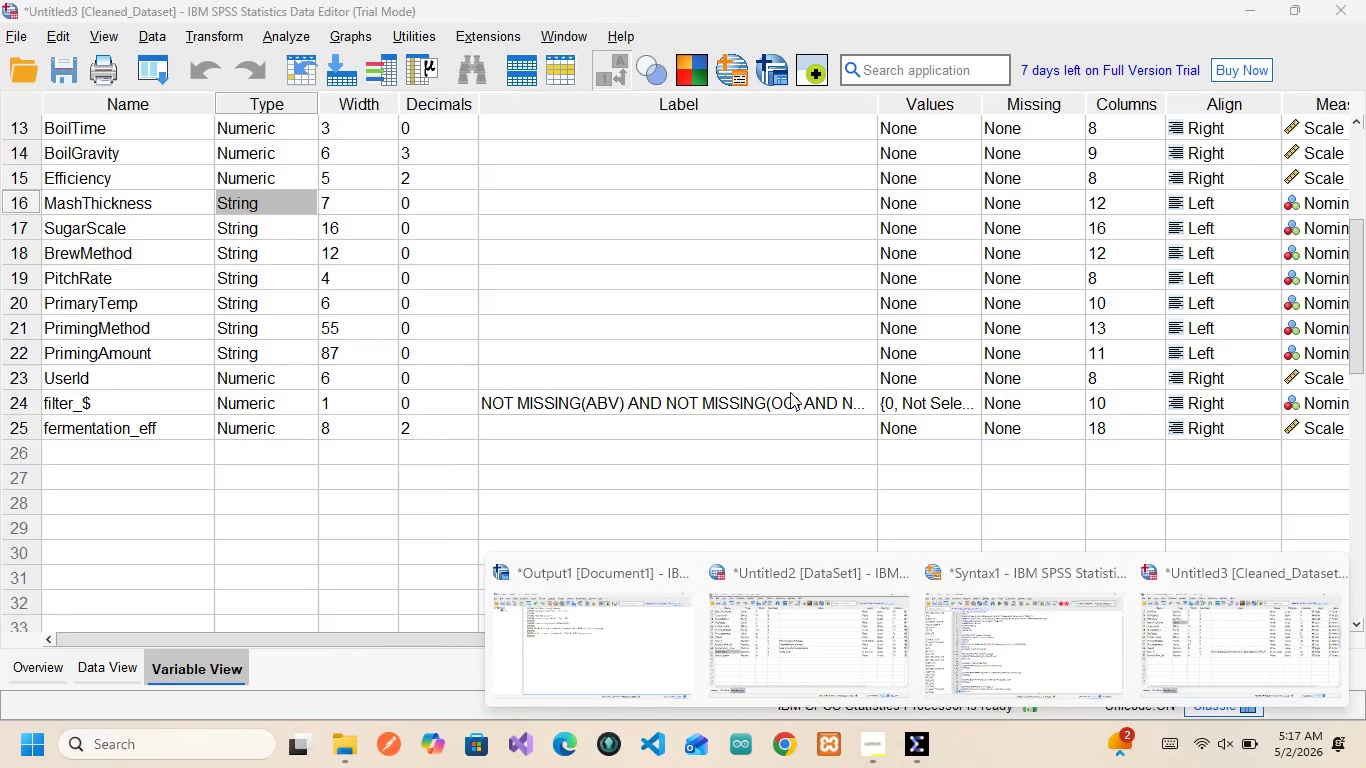 
double_click([790, 392])
 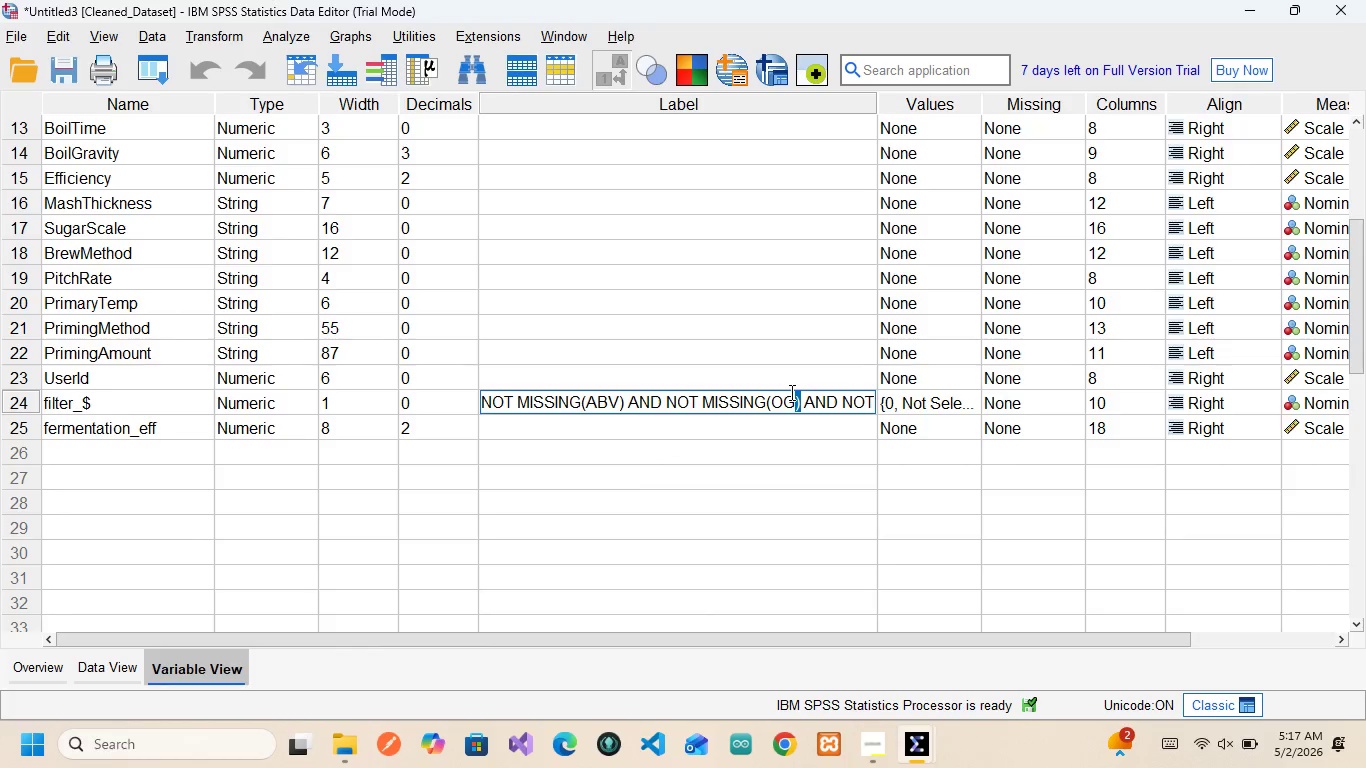 
key(Control+A)
 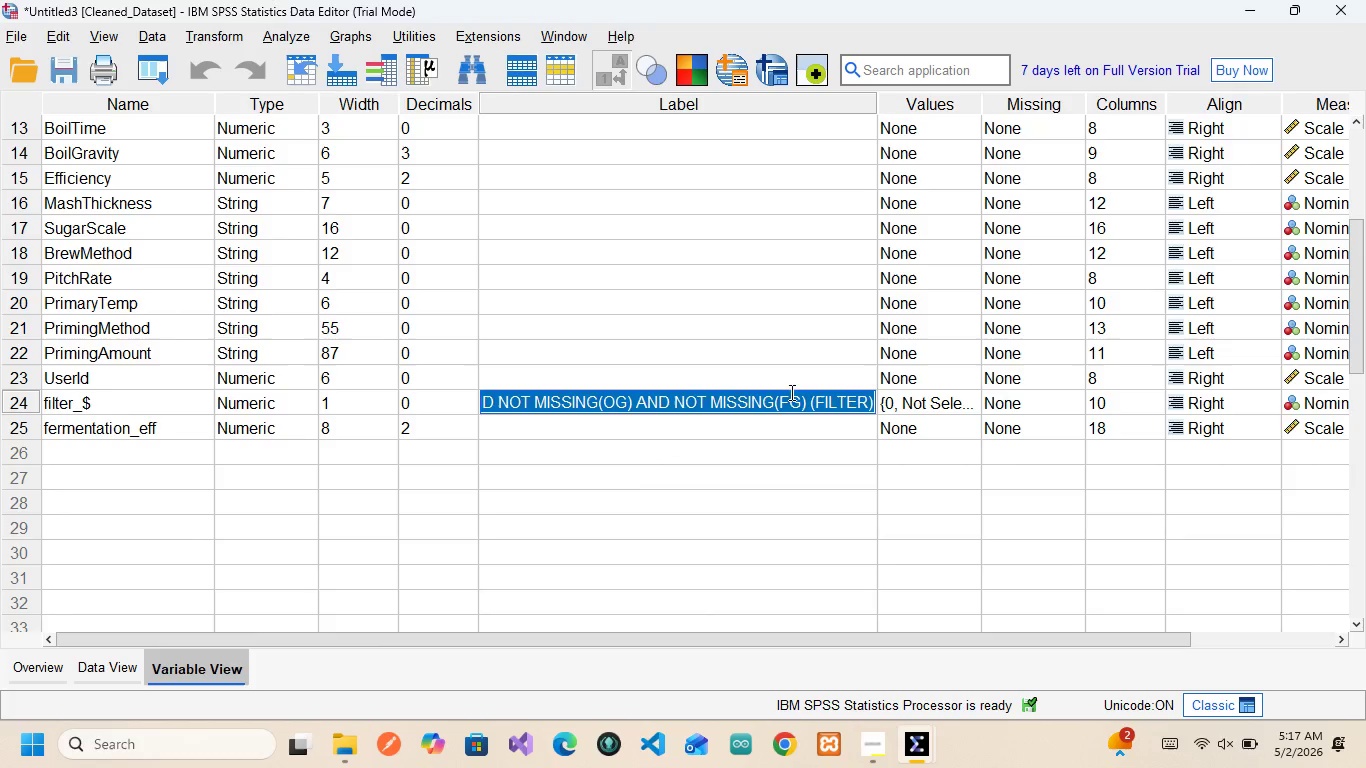 
key(Backspace)
 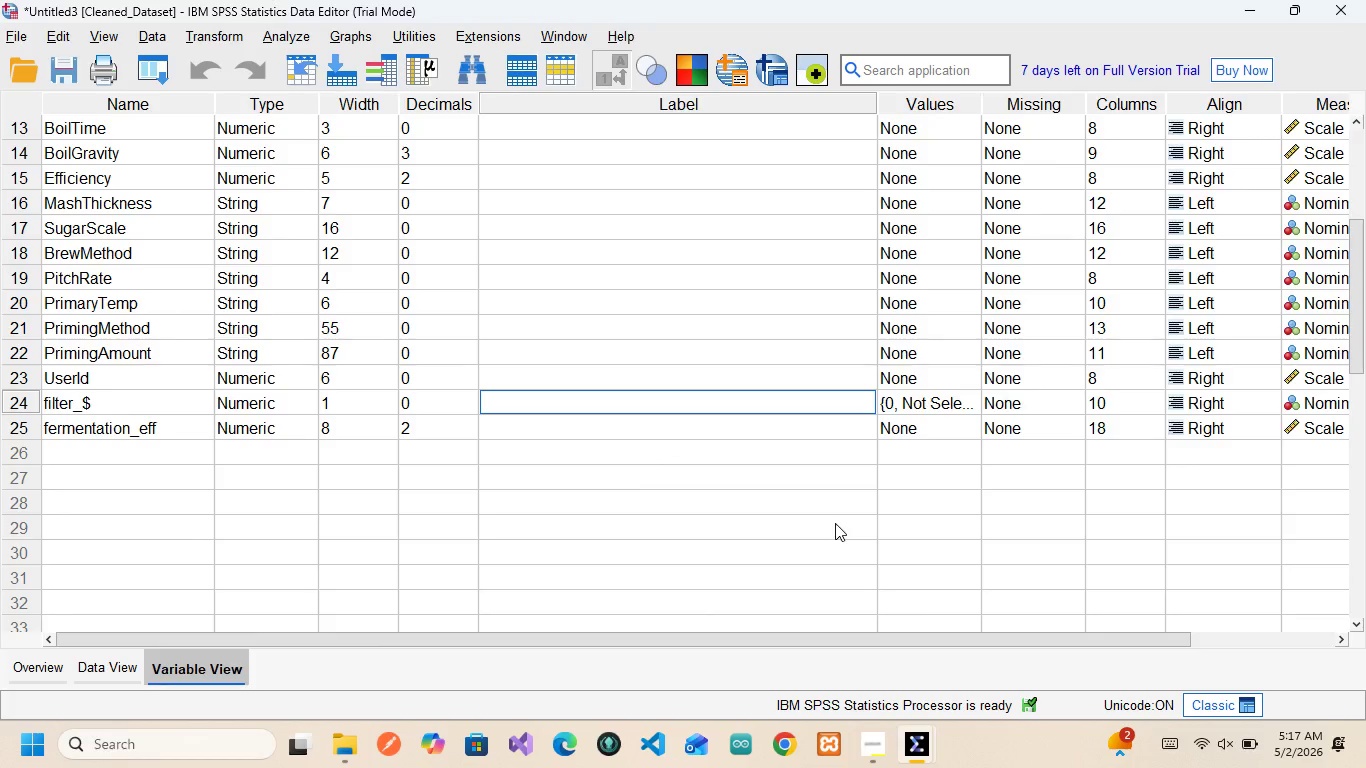 
mouse_move([923, 706])
 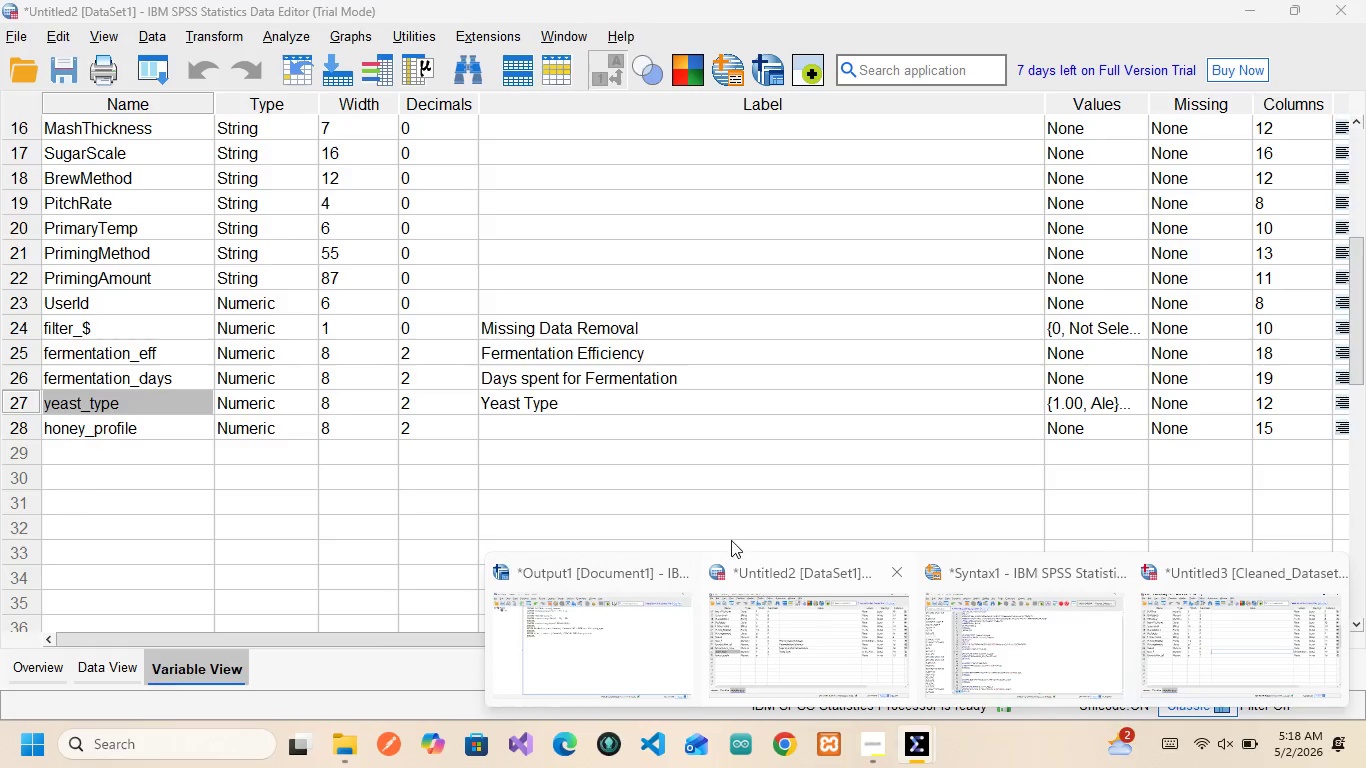 
wait(13.91)
 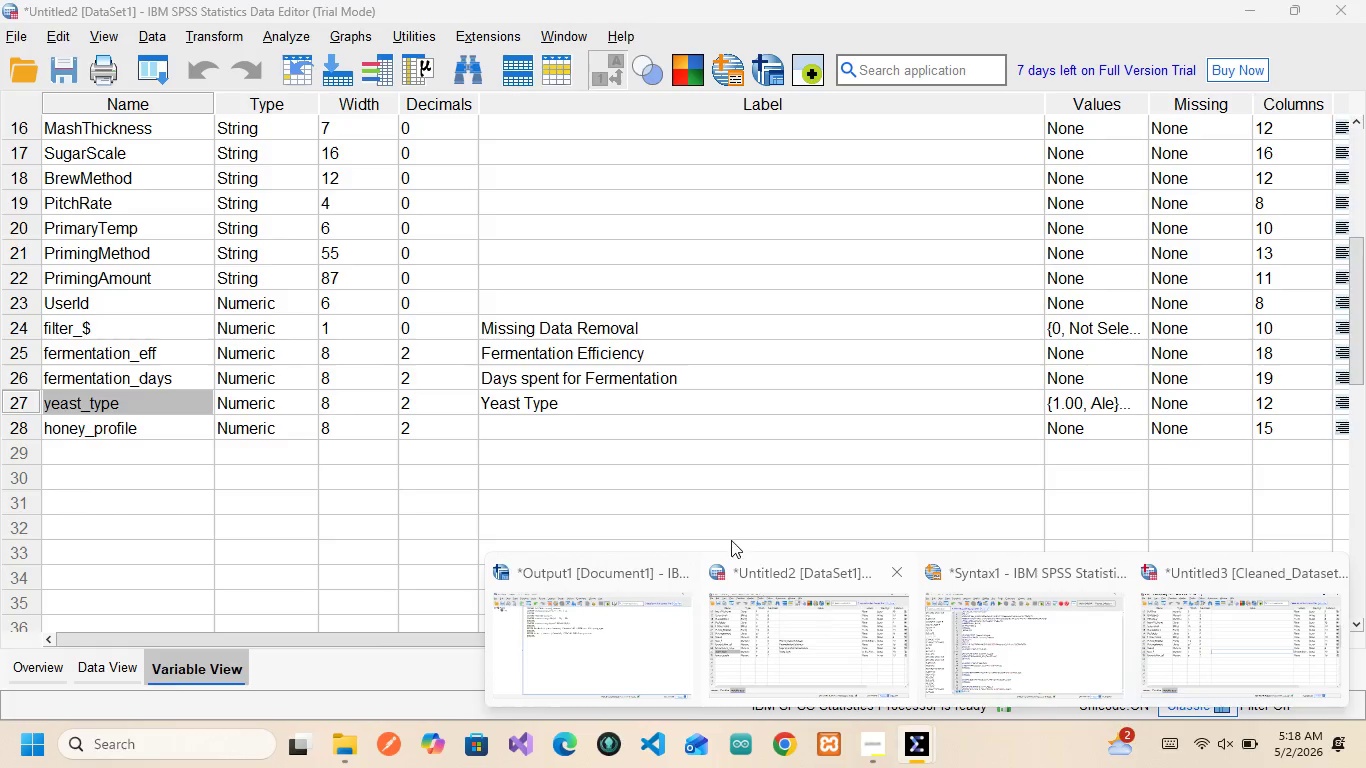 
left_click([806, 622])
 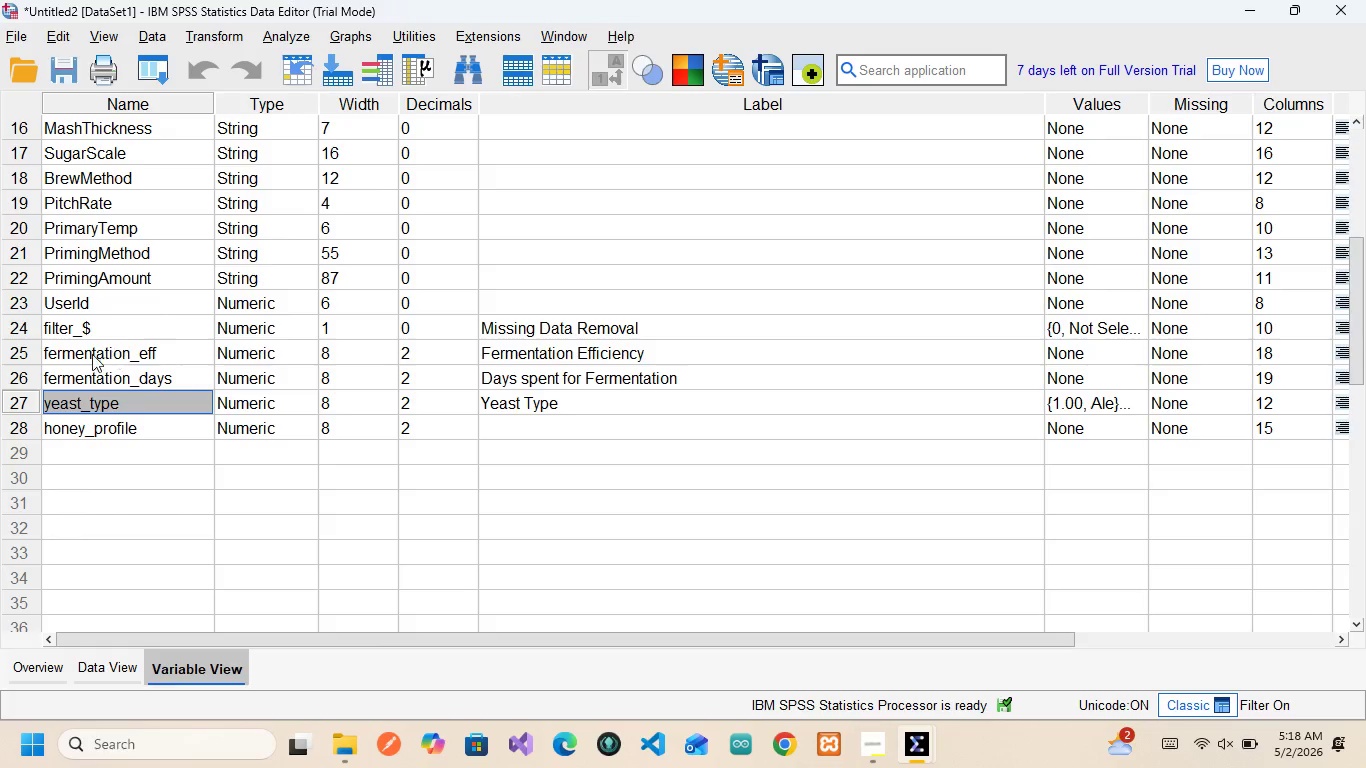 
wait(9.64)
 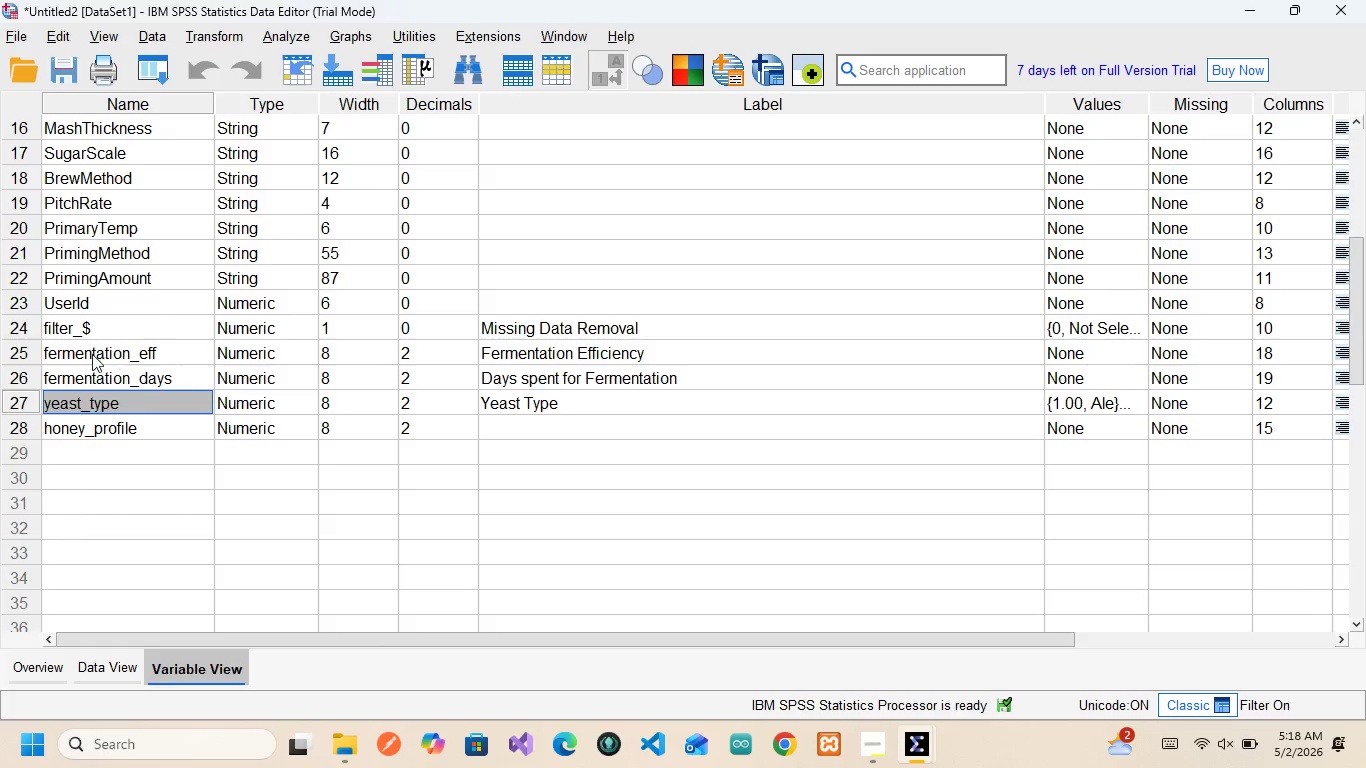 
left_click([538, 398])
 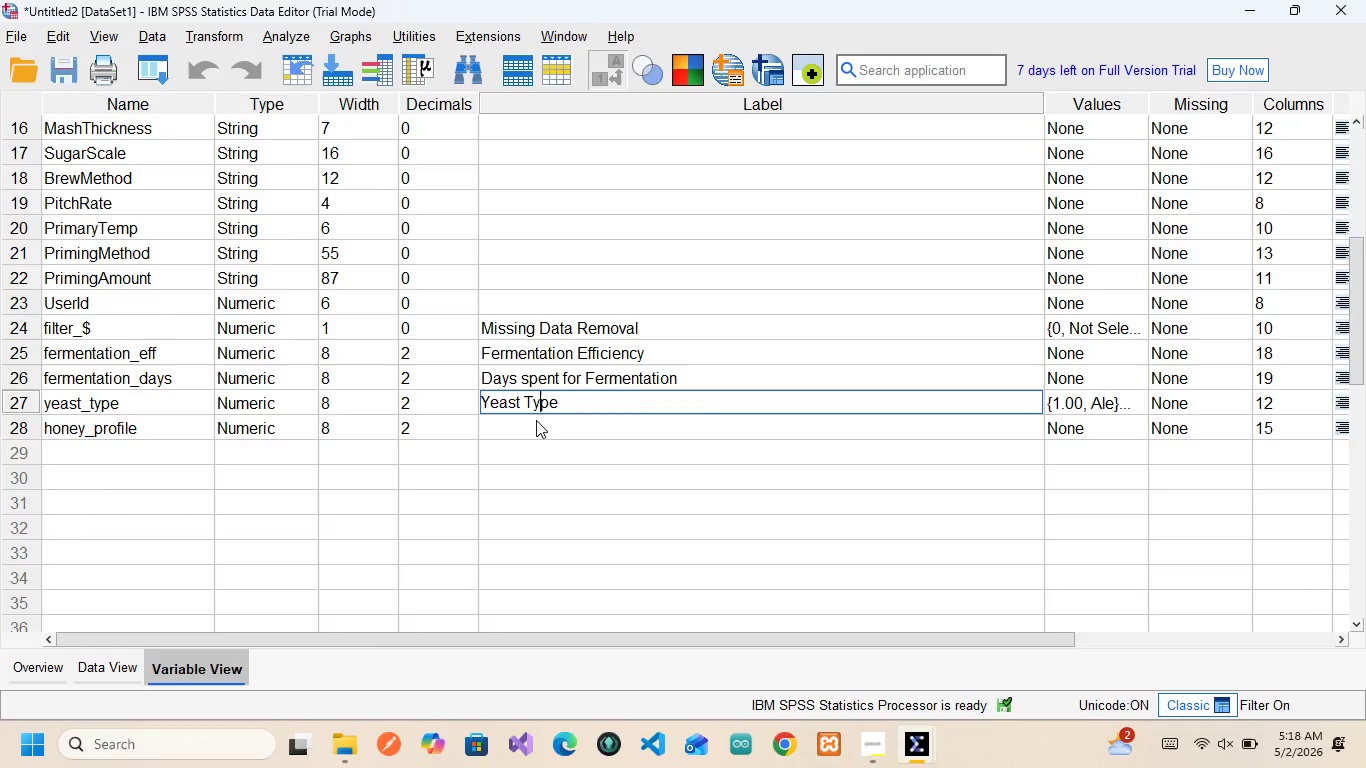 
left_click([536, 420])
 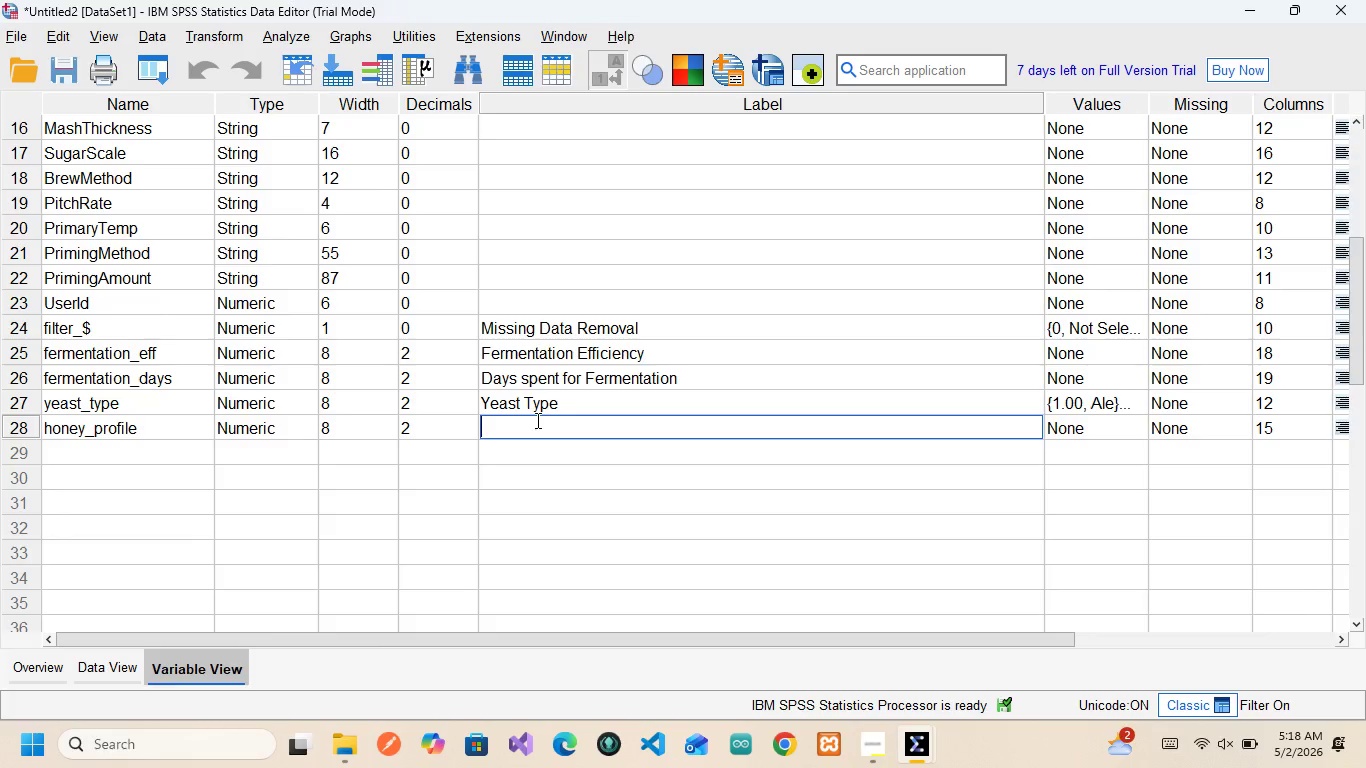 
wait(6.89)
 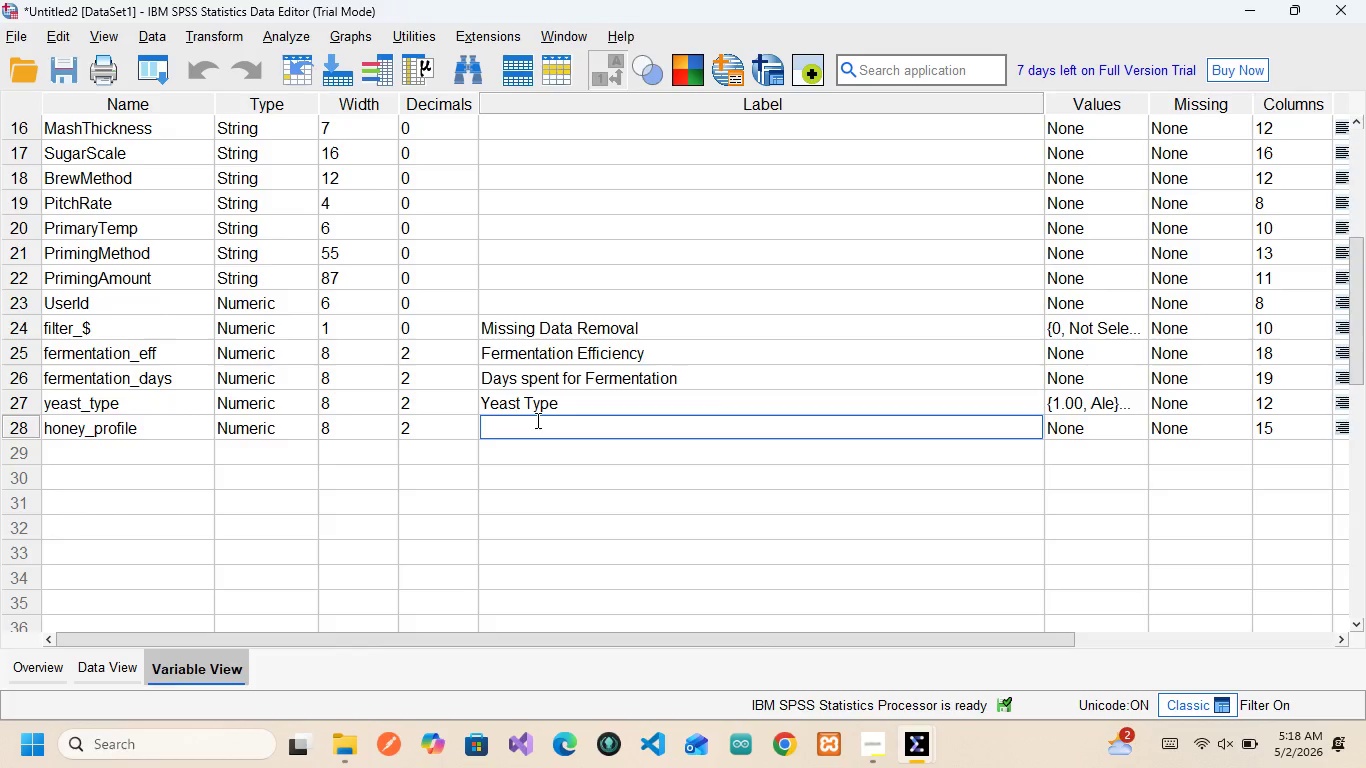 
type(Hone6y )
key(Backspace)
key(Backspace)
type( P)
 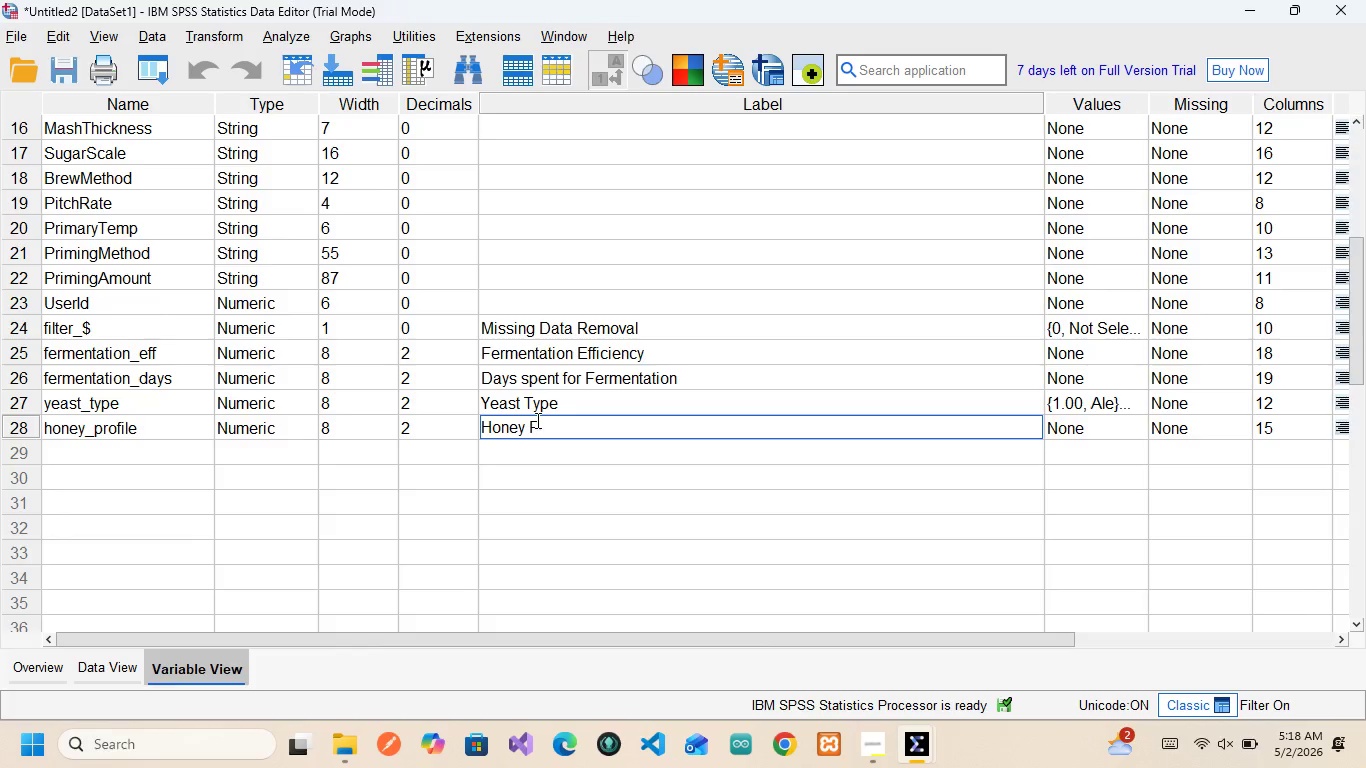 
left_click([536, 420])
 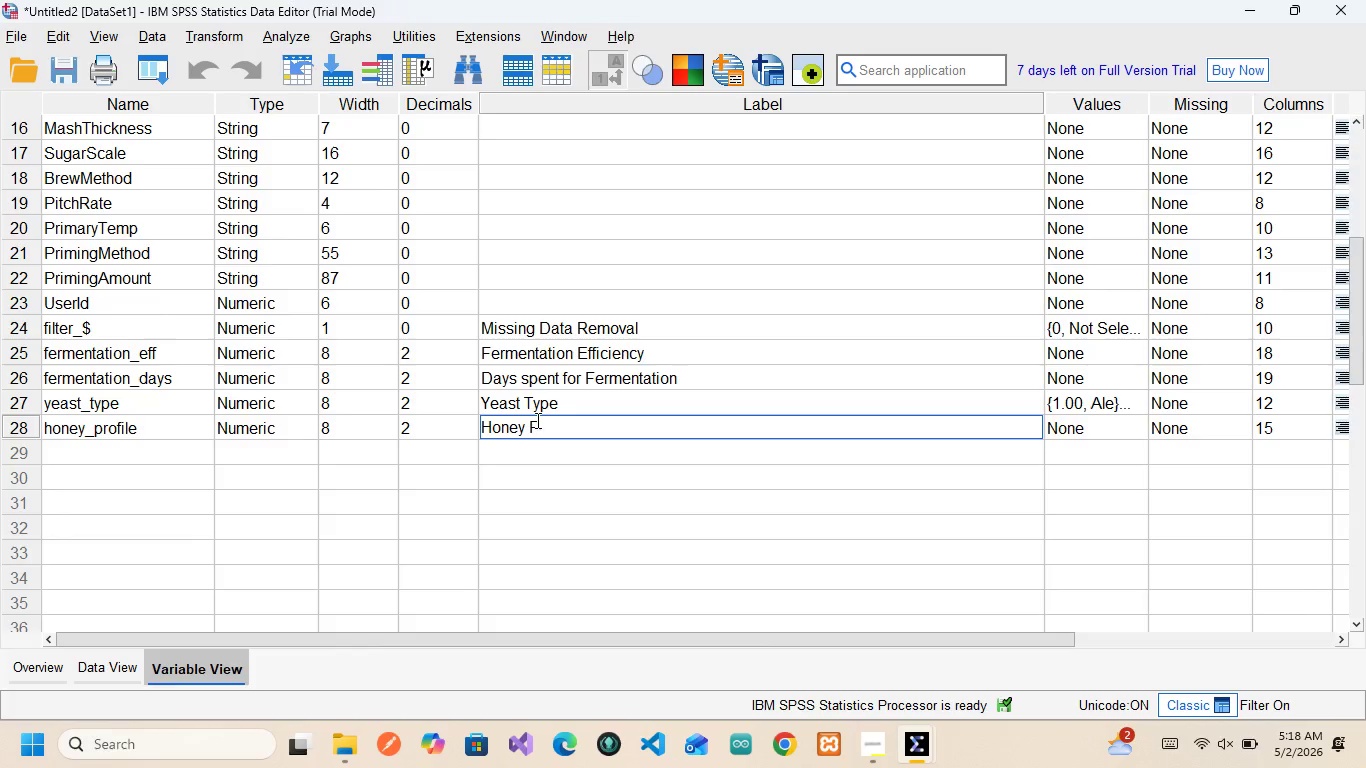 
type(rofile)
 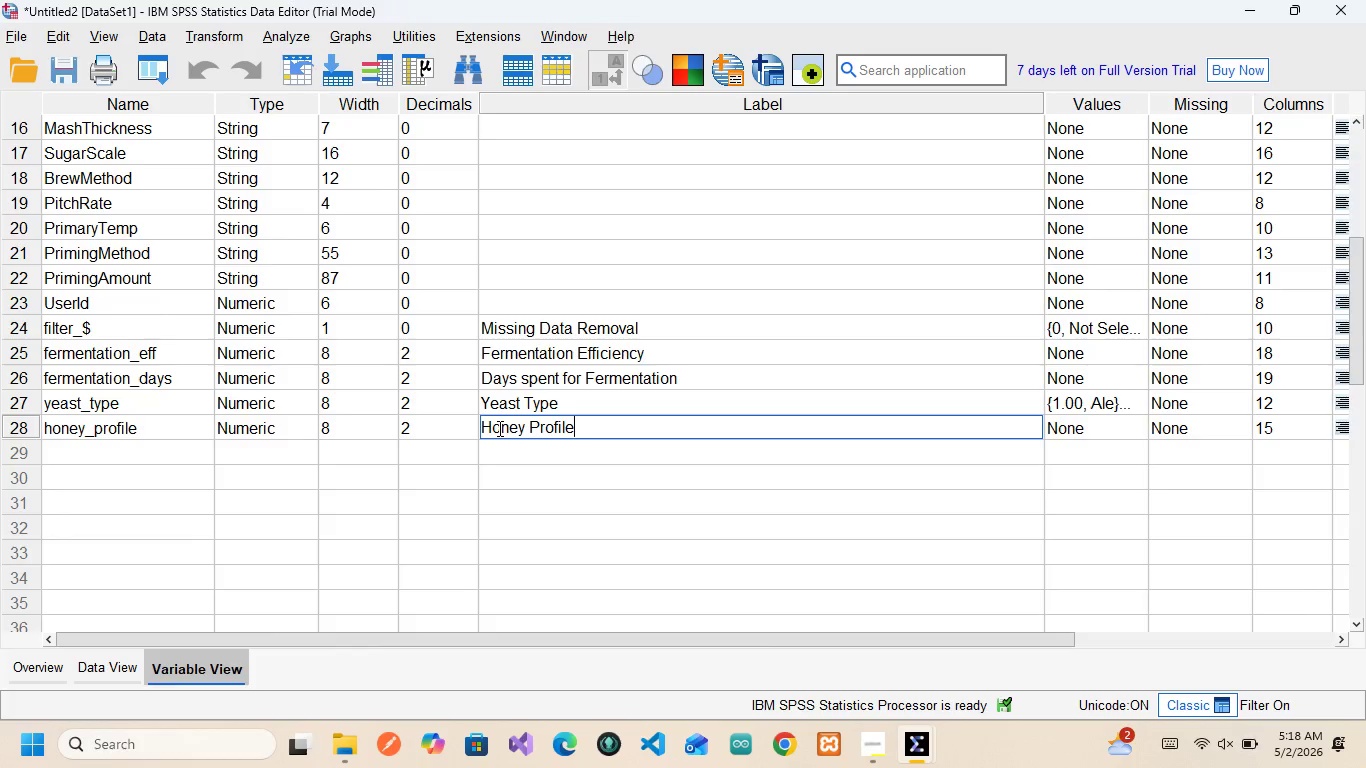 
wait(5.53)
 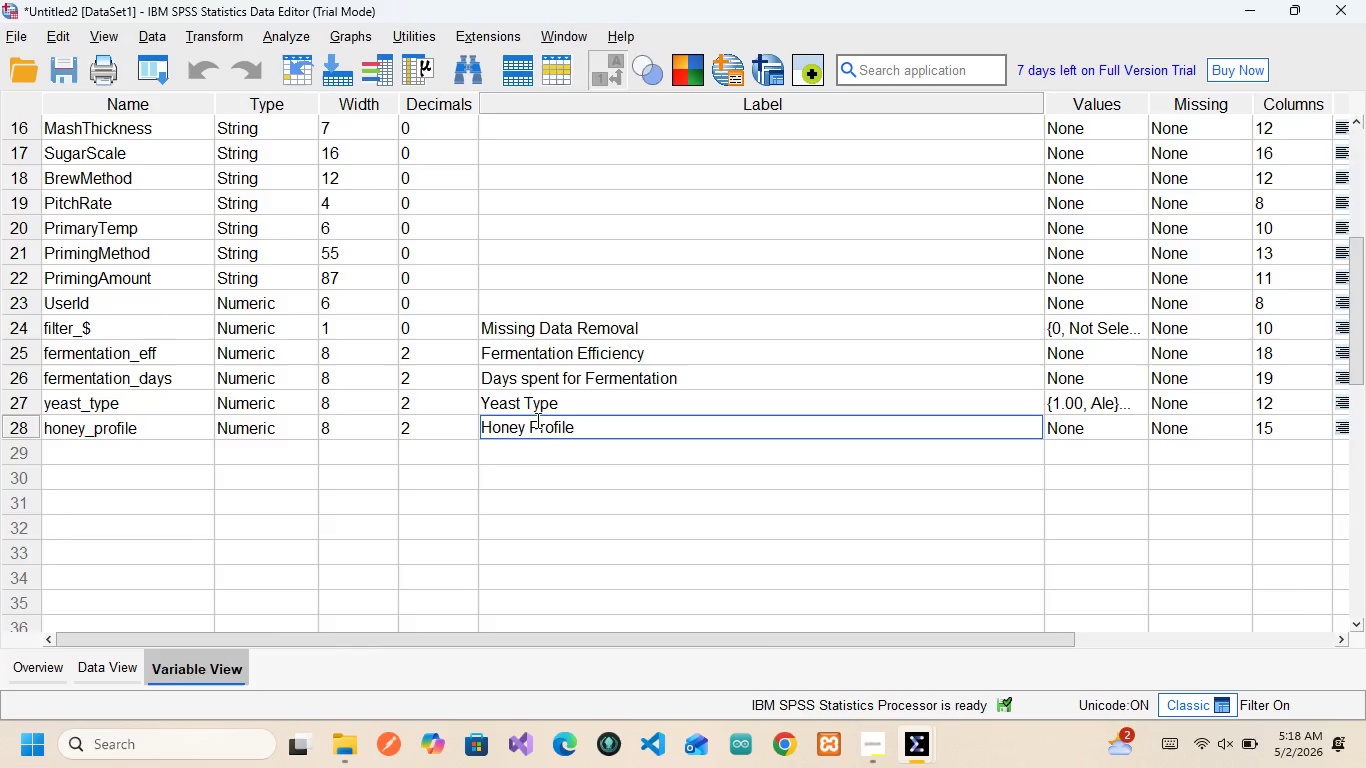 
scroll: coordinate [533, 486], scroll_direction: down, amount: 3.0
 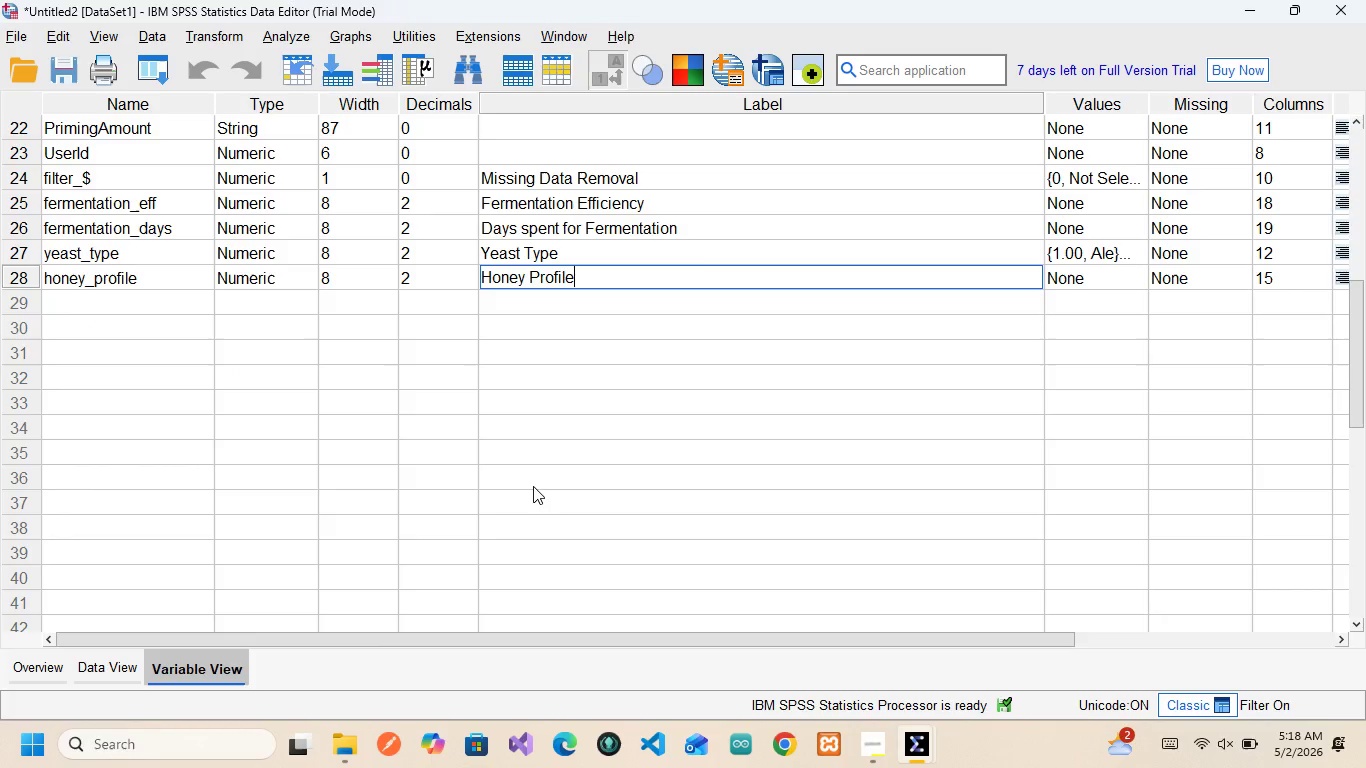 
wait(8.97)
 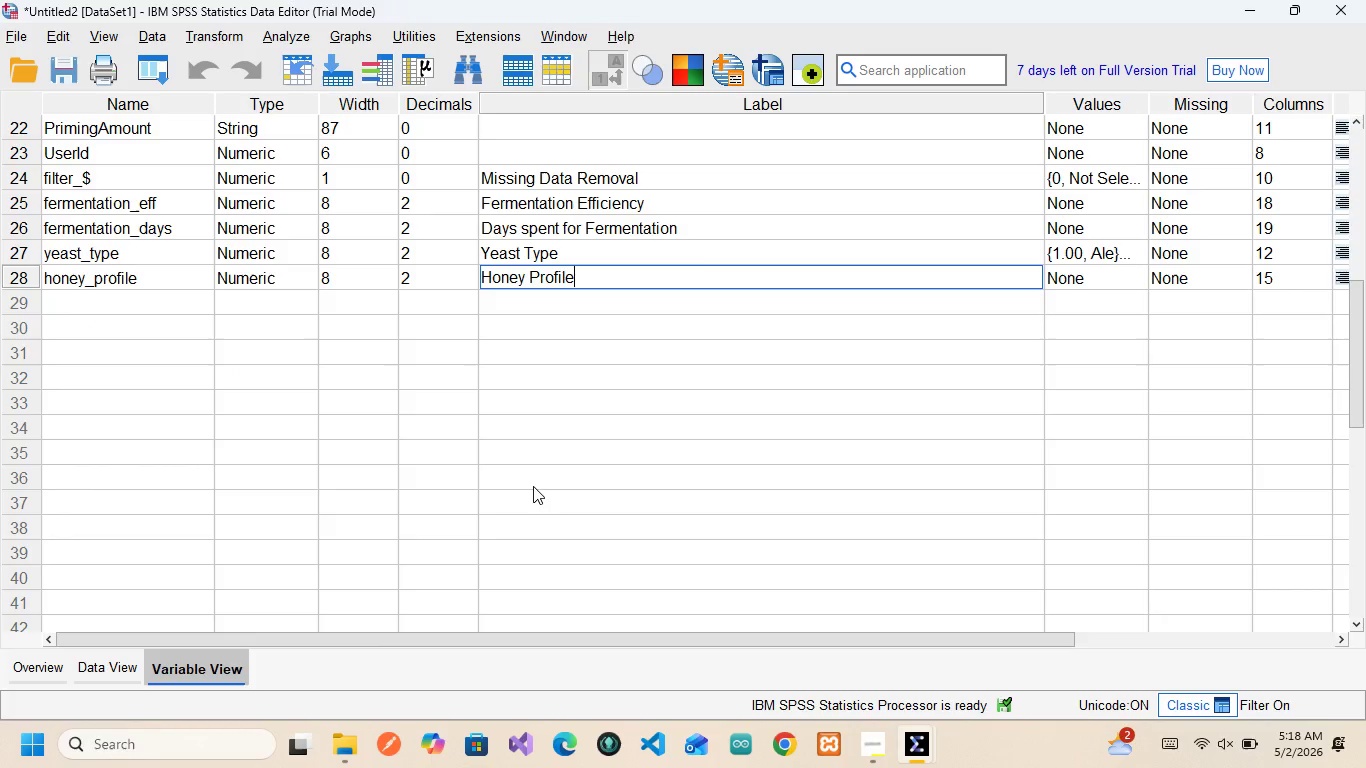 
left_click([1104, 280])
 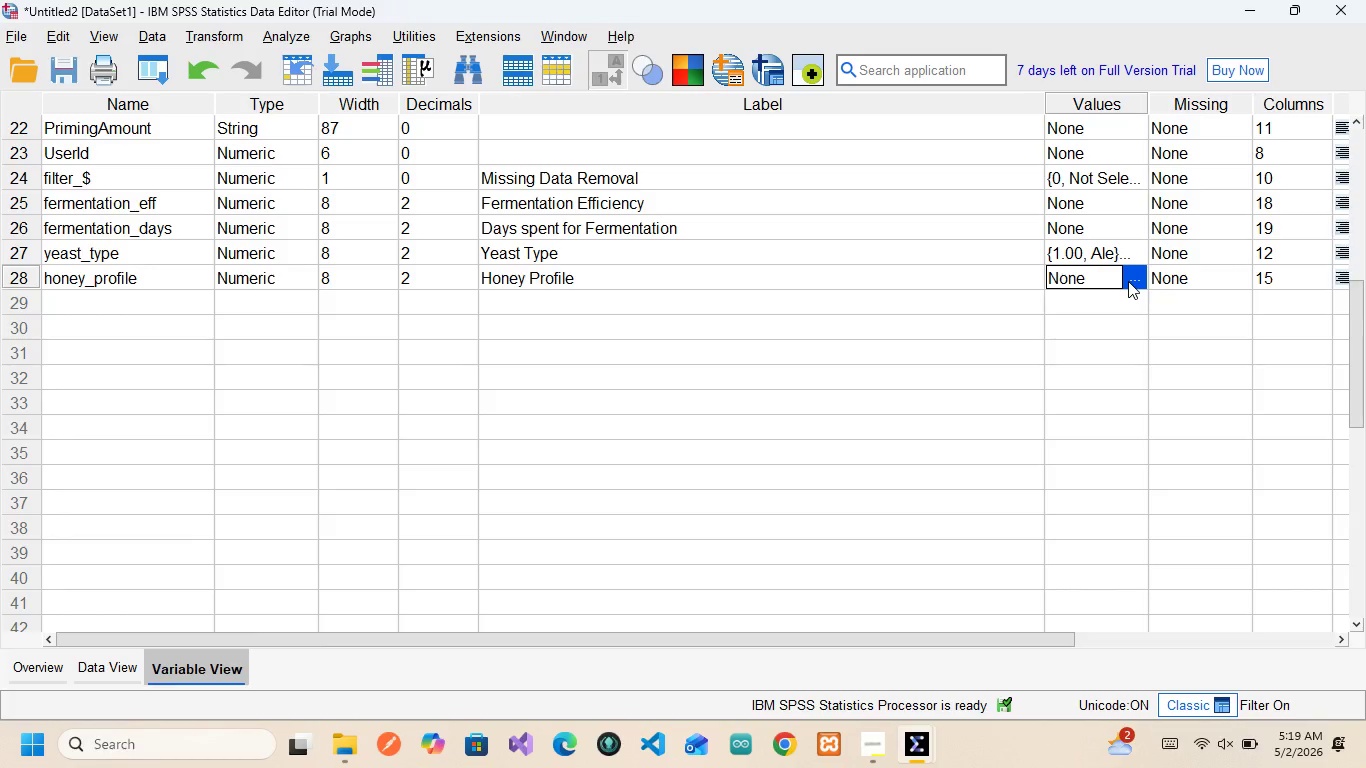 
left_click([1128, 281])
 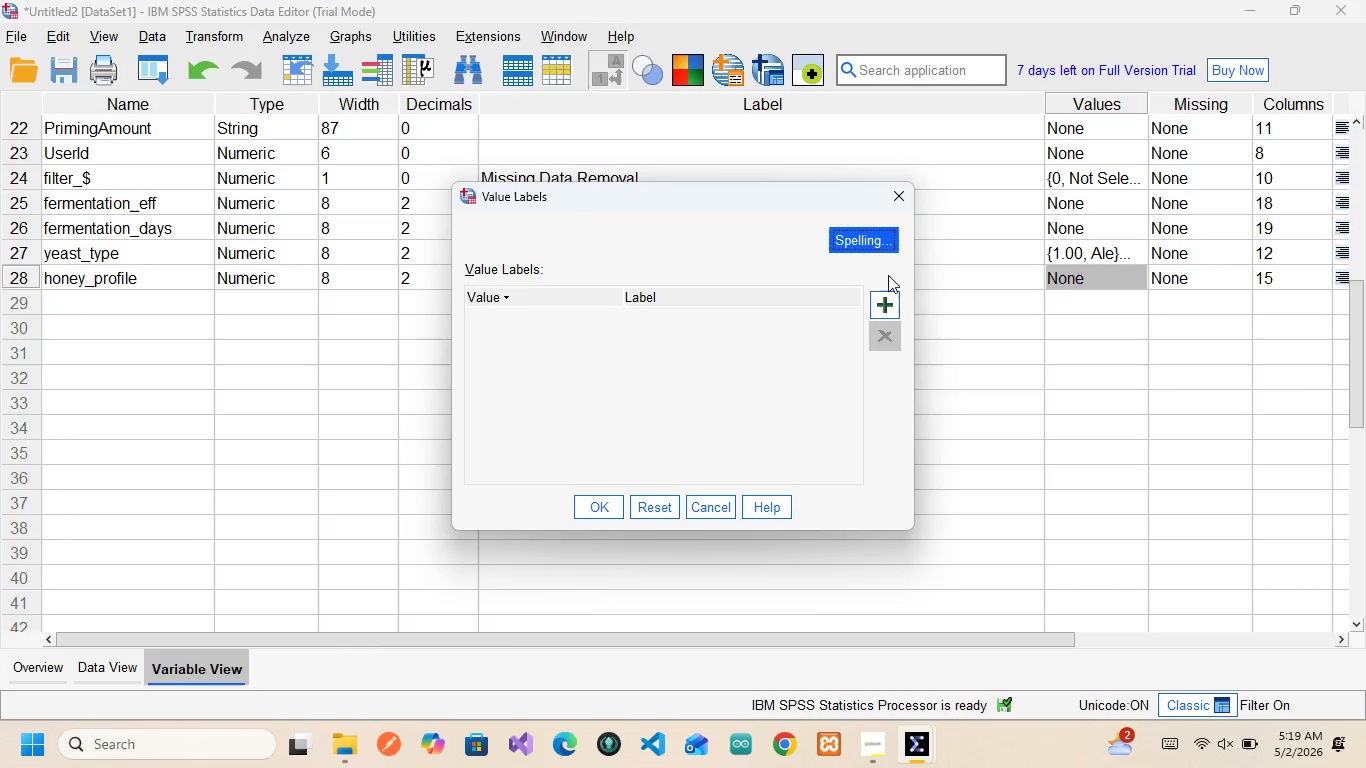 
wait(5.75)
 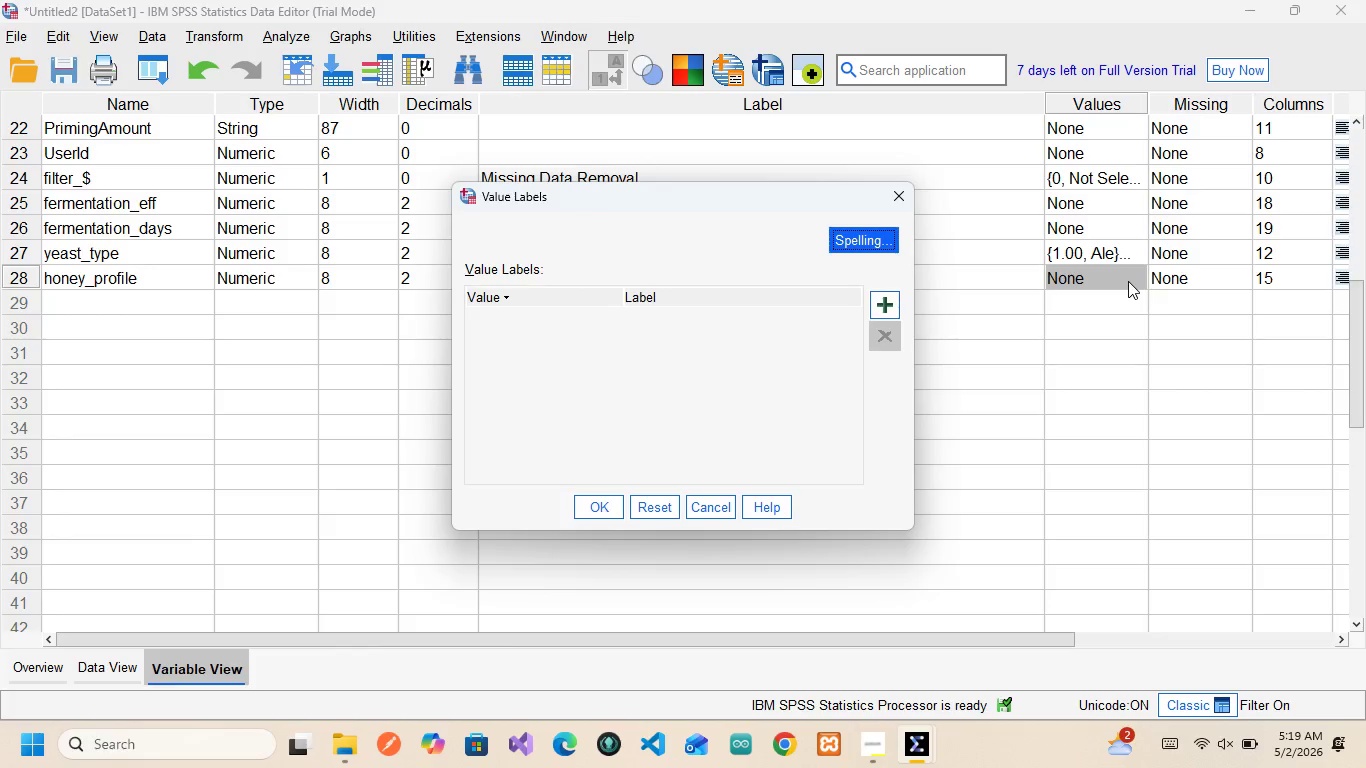 
left_click([890, 300])
 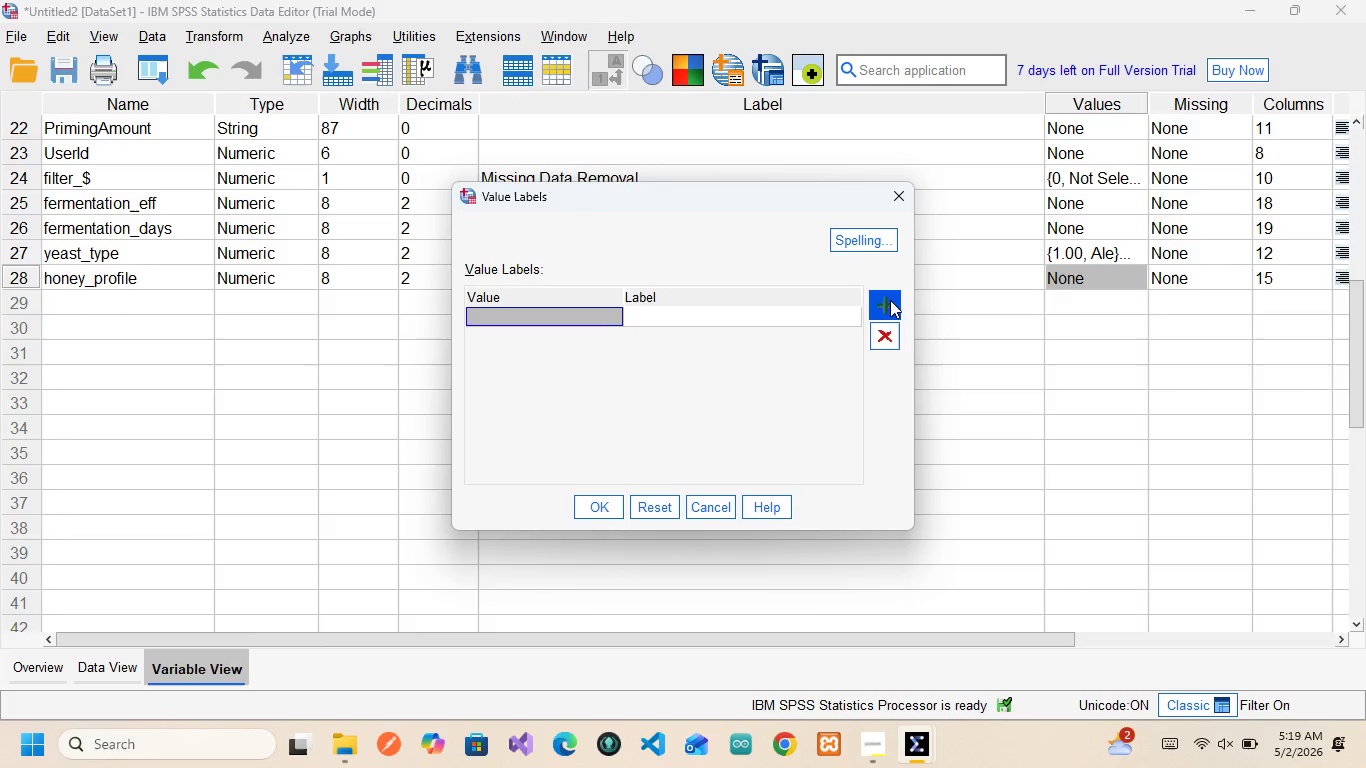 
key(1)
 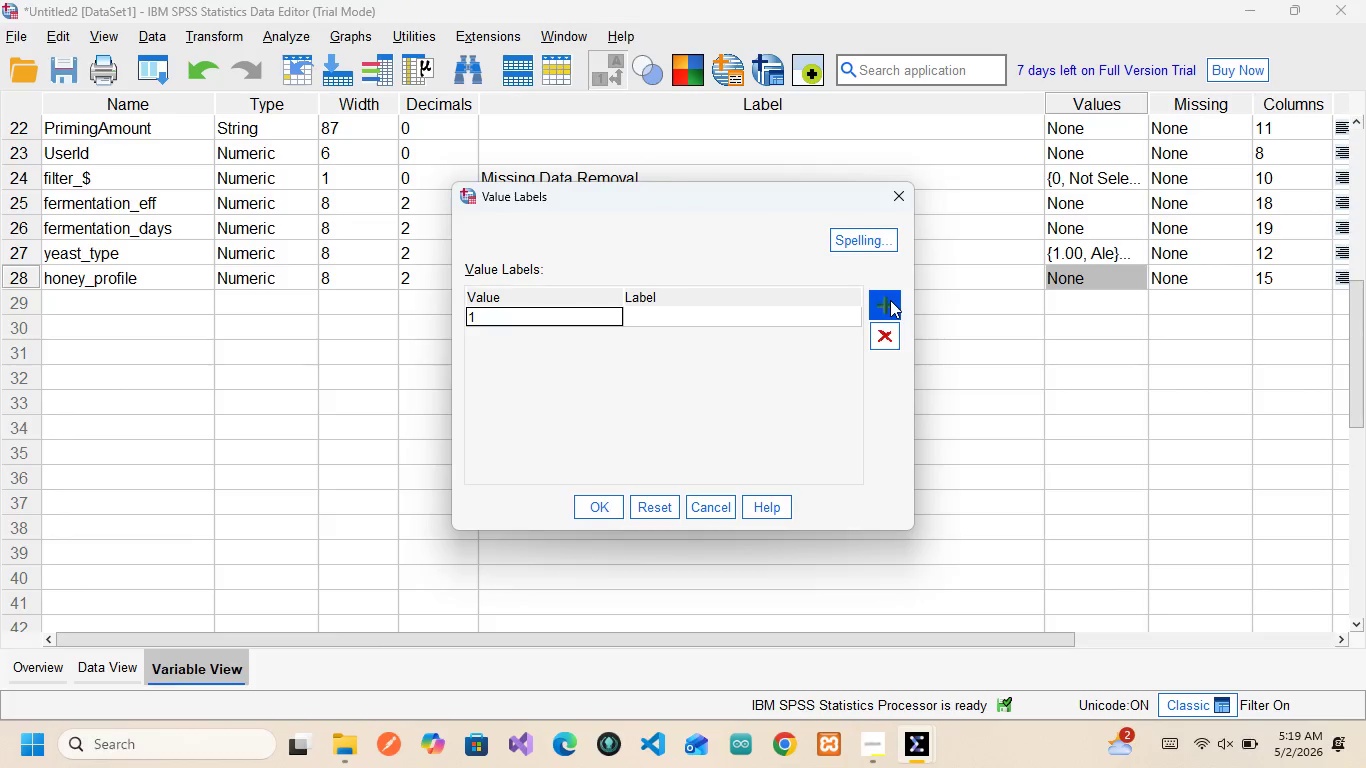 
key(ArrowRight)
 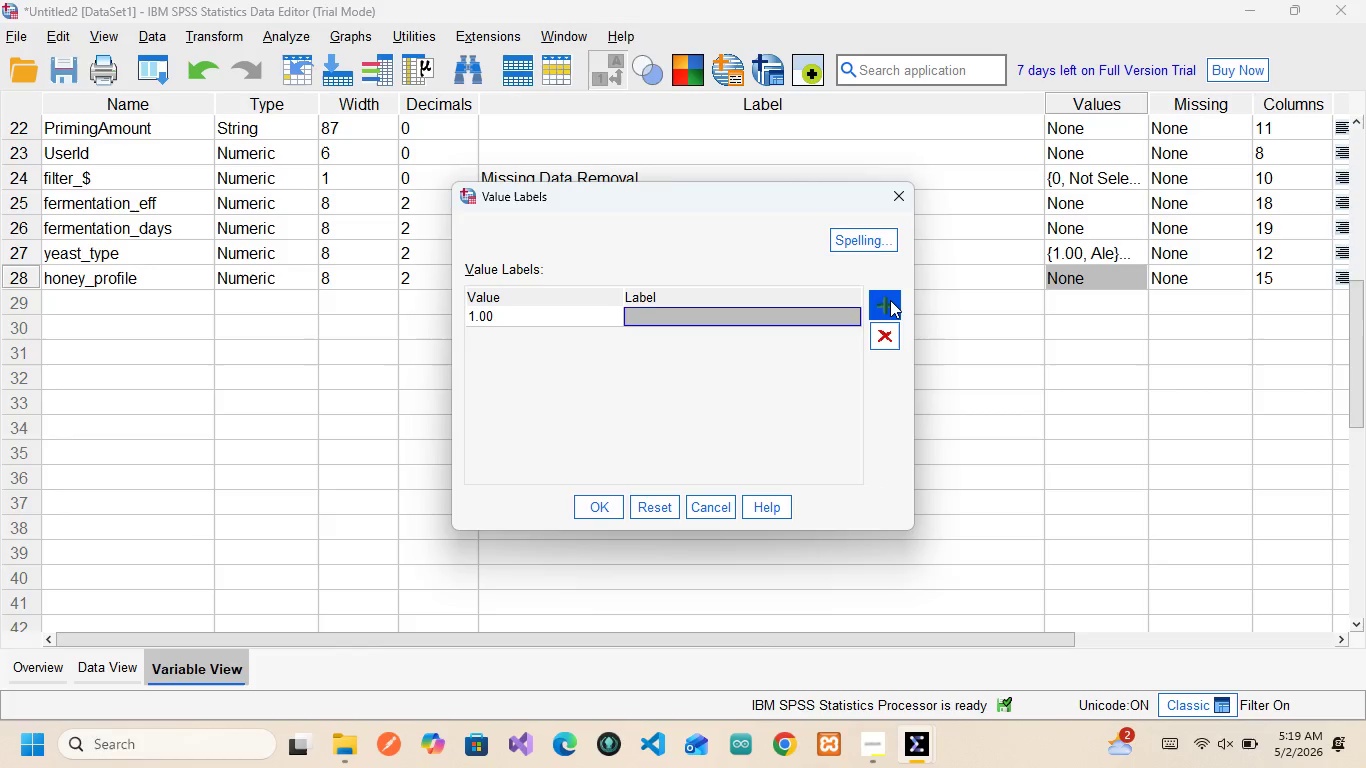 
type(Light H)
 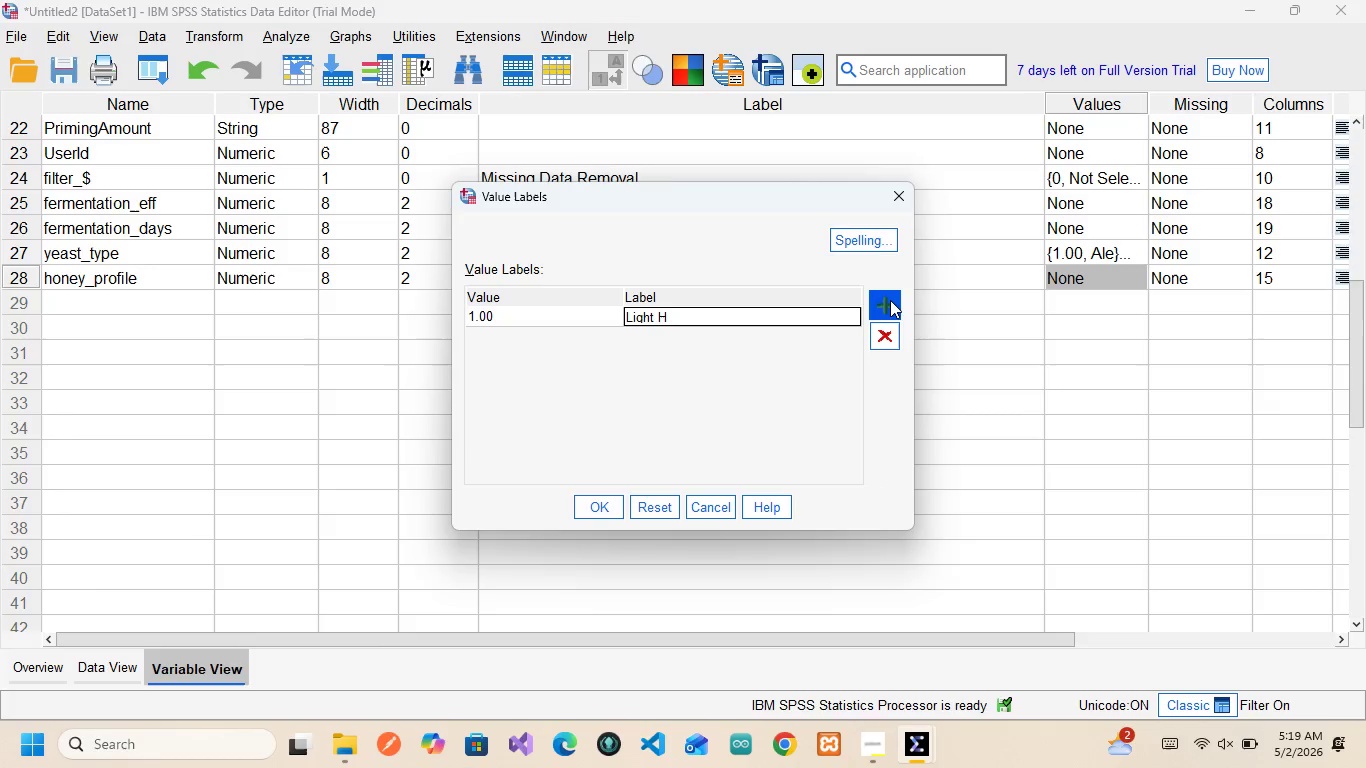 
type(oney)
 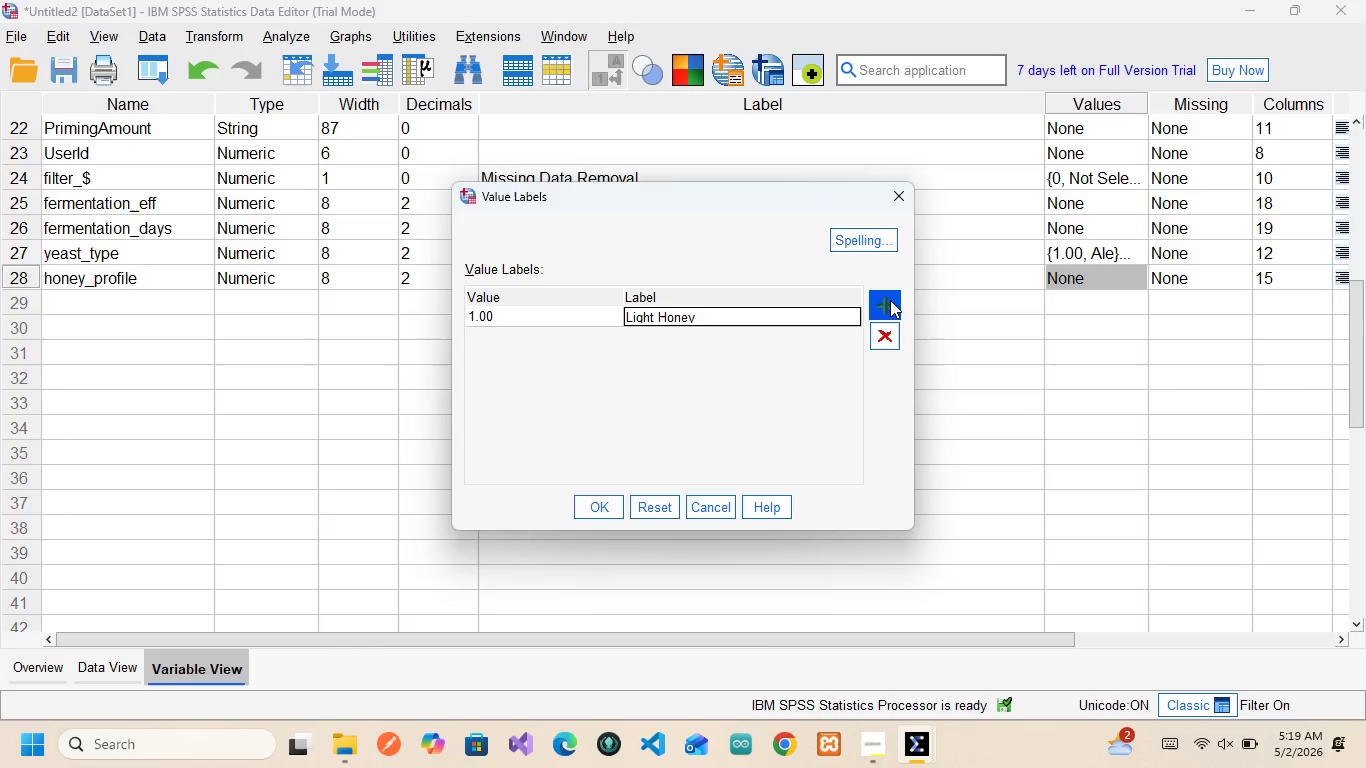 
wait(9.02)
 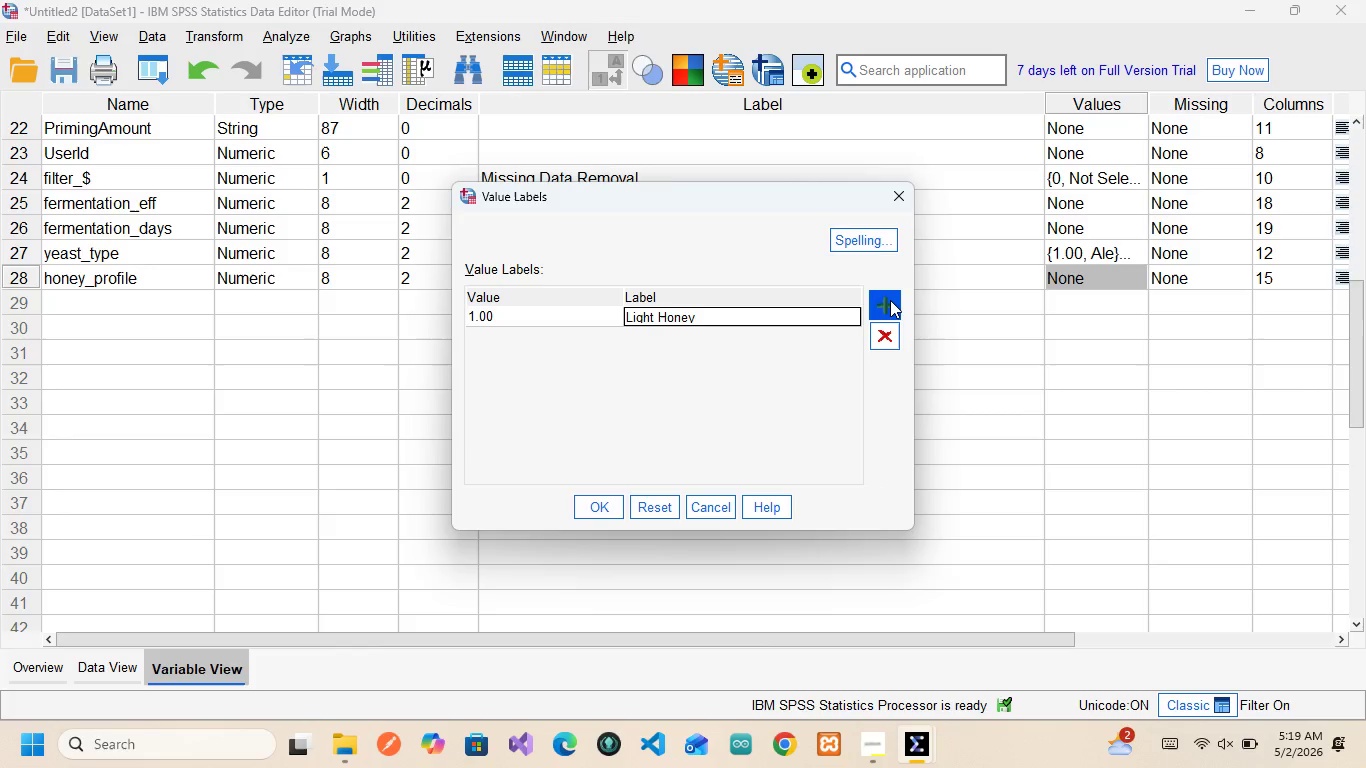 
left_click([890, 300])
 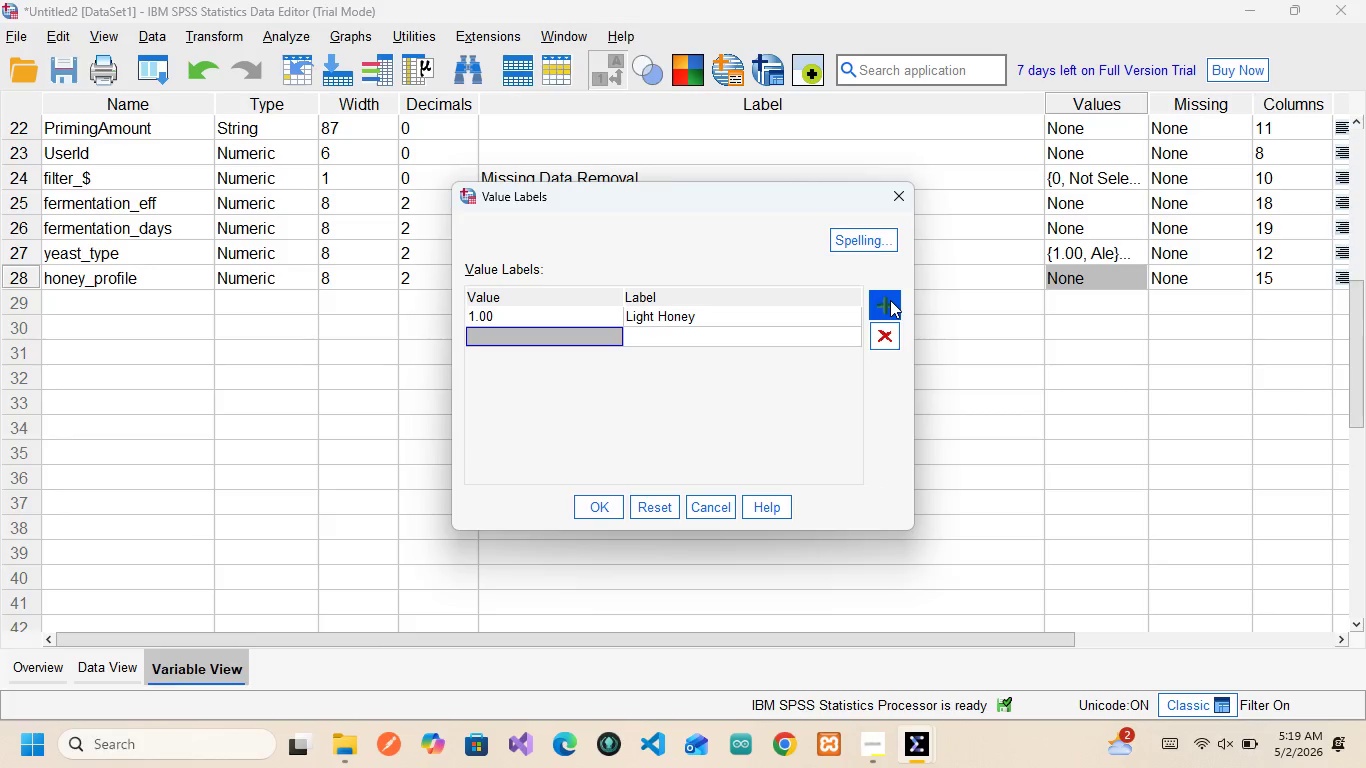 
key(2)
 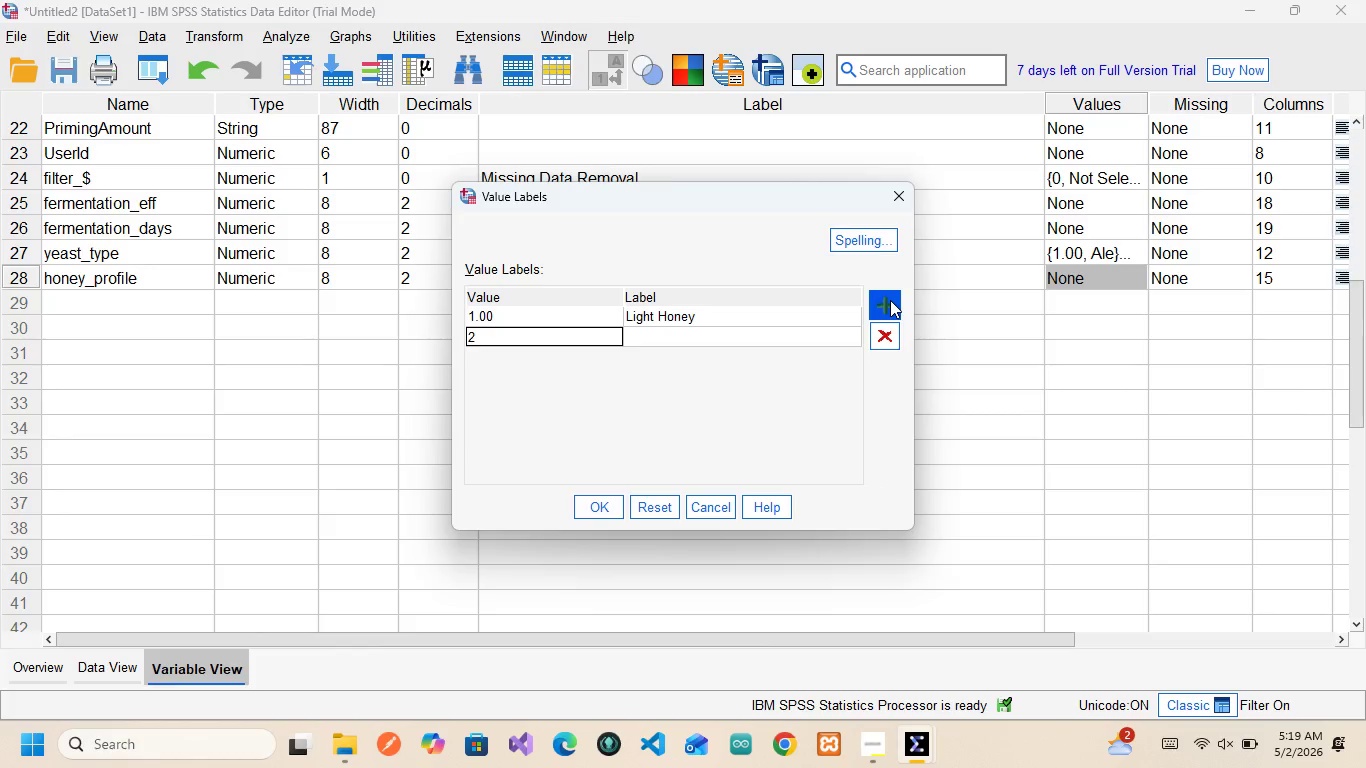 
wait(9.64)
 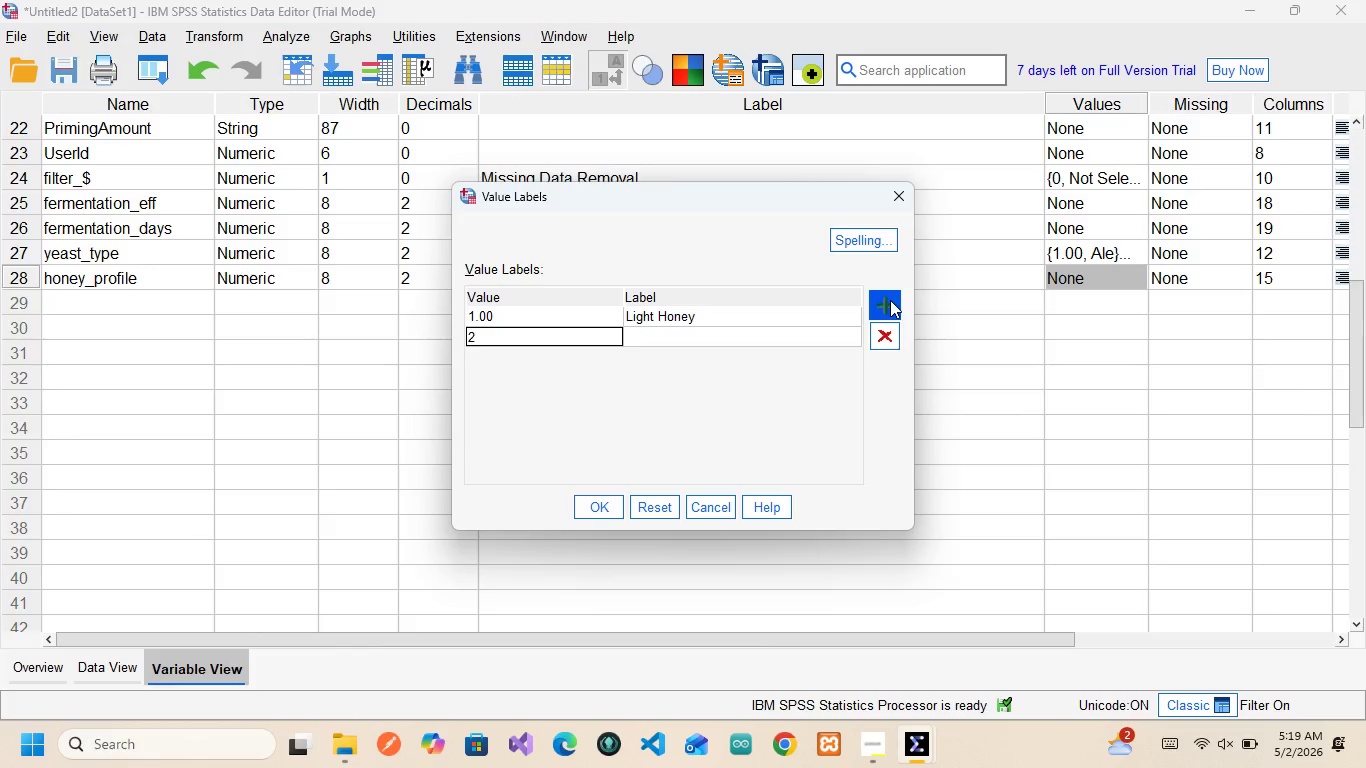 
left_click([685, 335])
 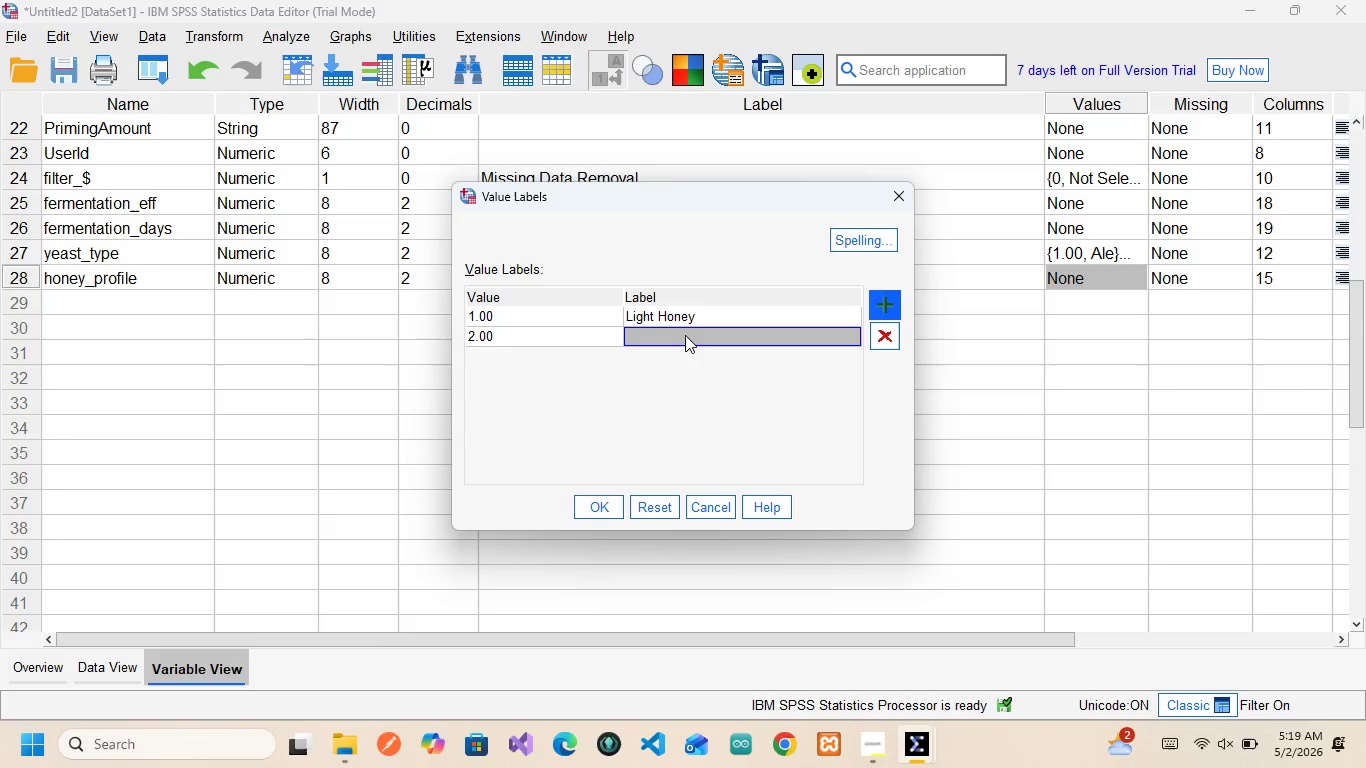 
type(Dark Honey)
 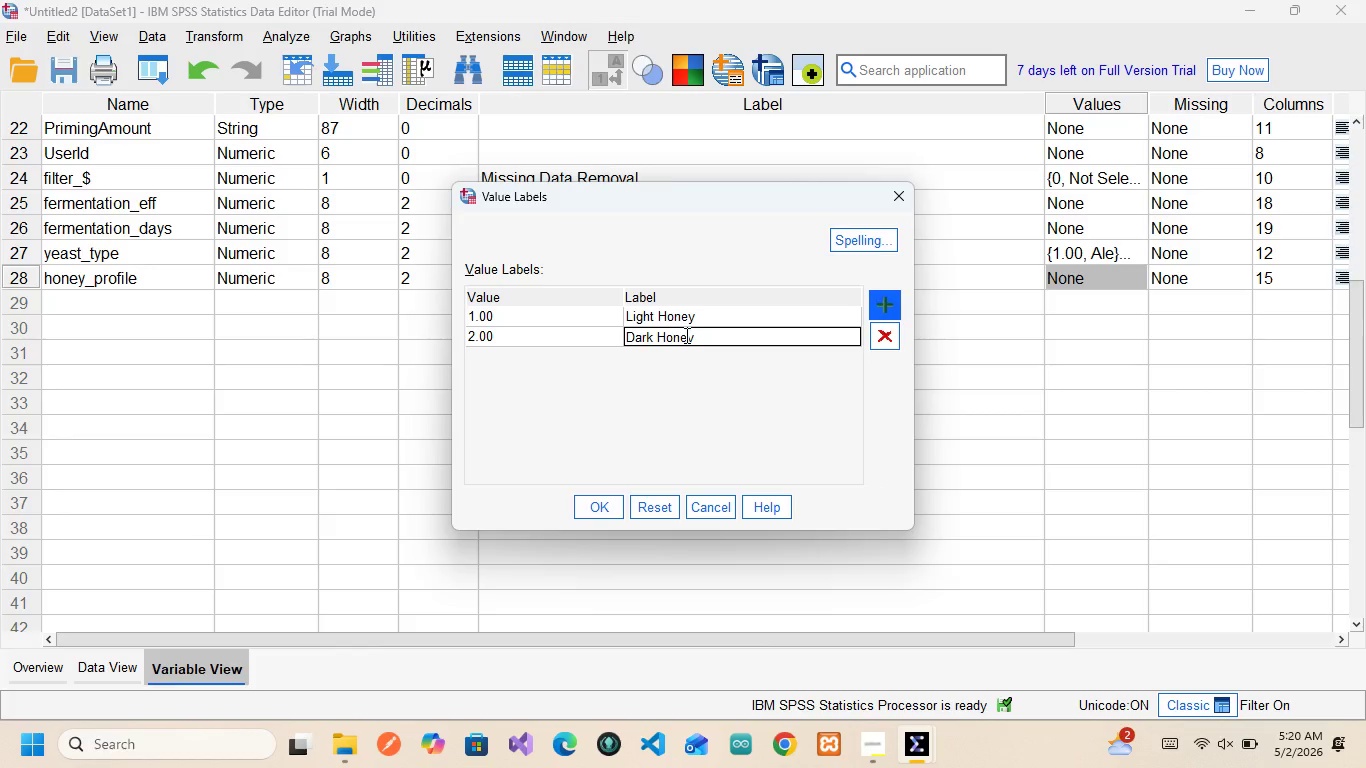 
wait(5.88)
 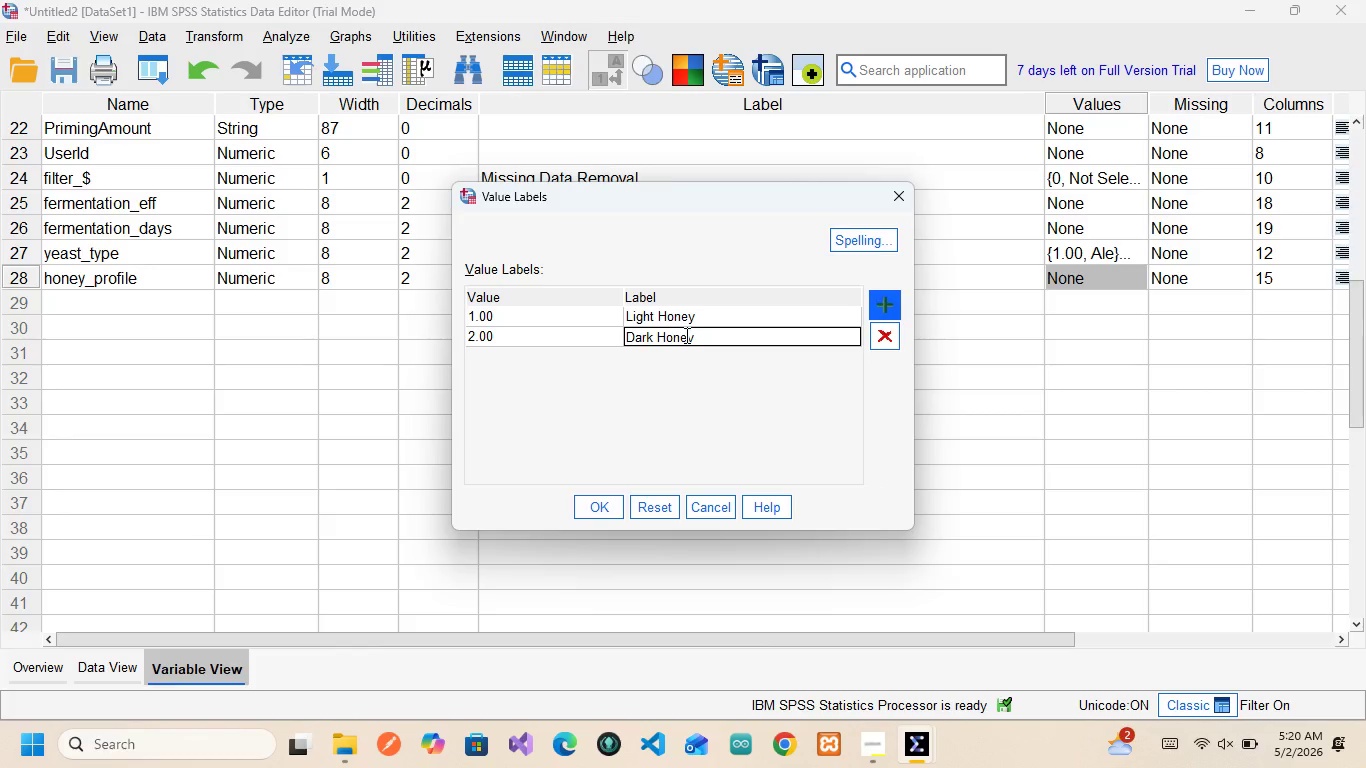 
left_click([880, 301])
 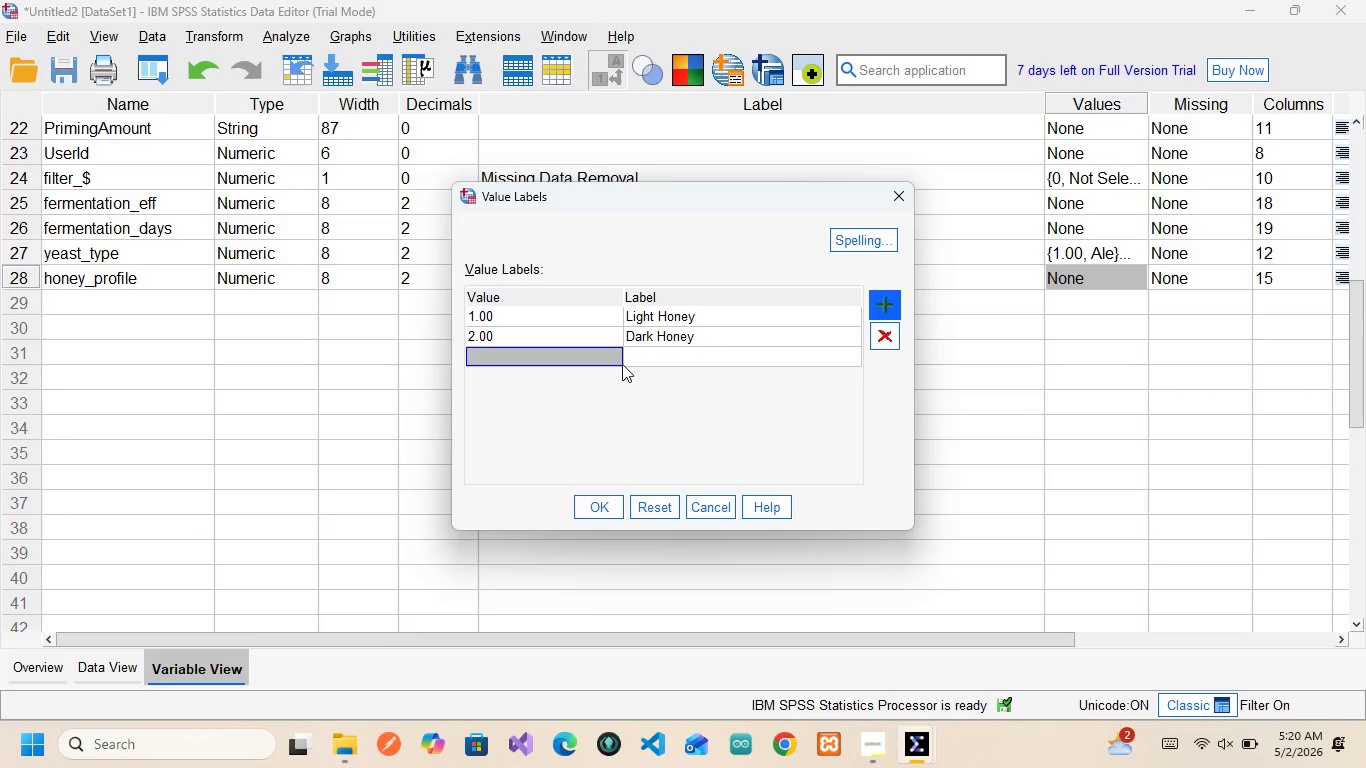 
key(3)
 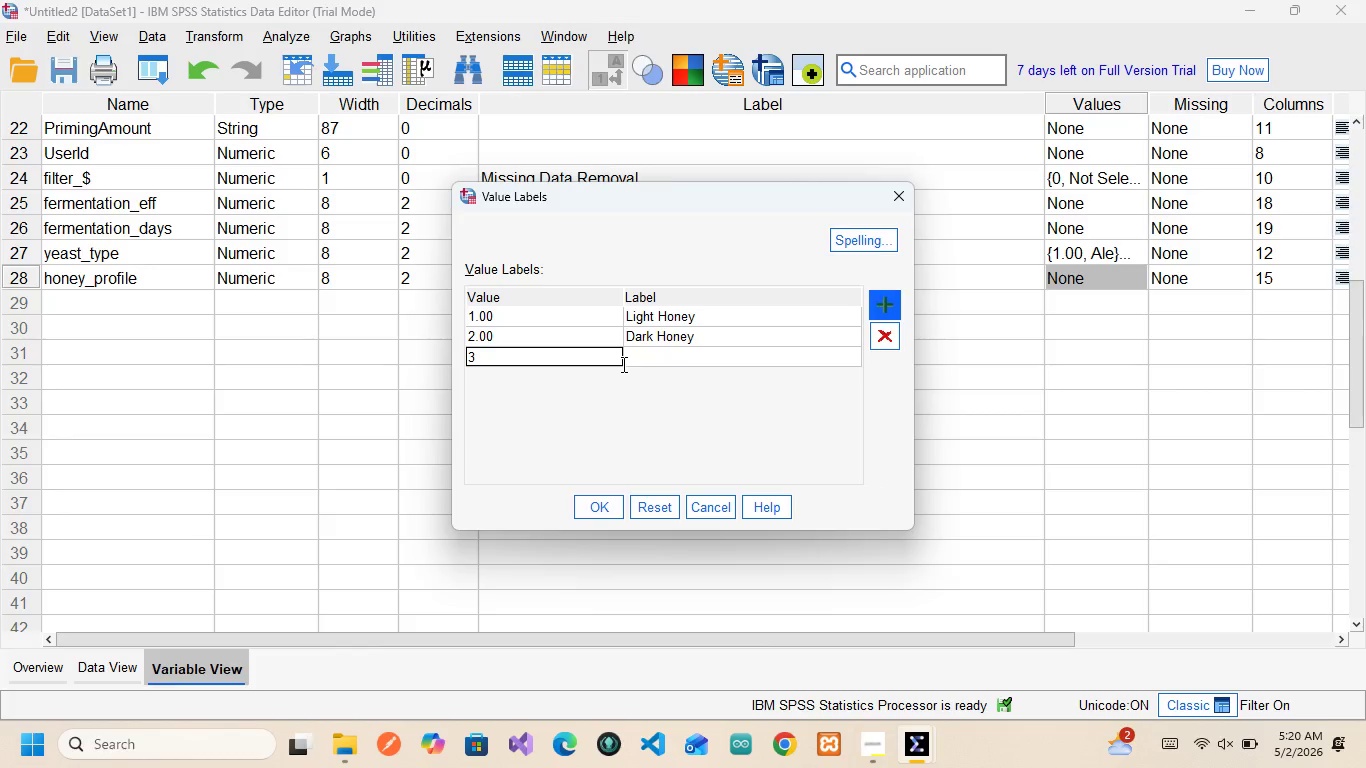 
key(ArrowRight)
 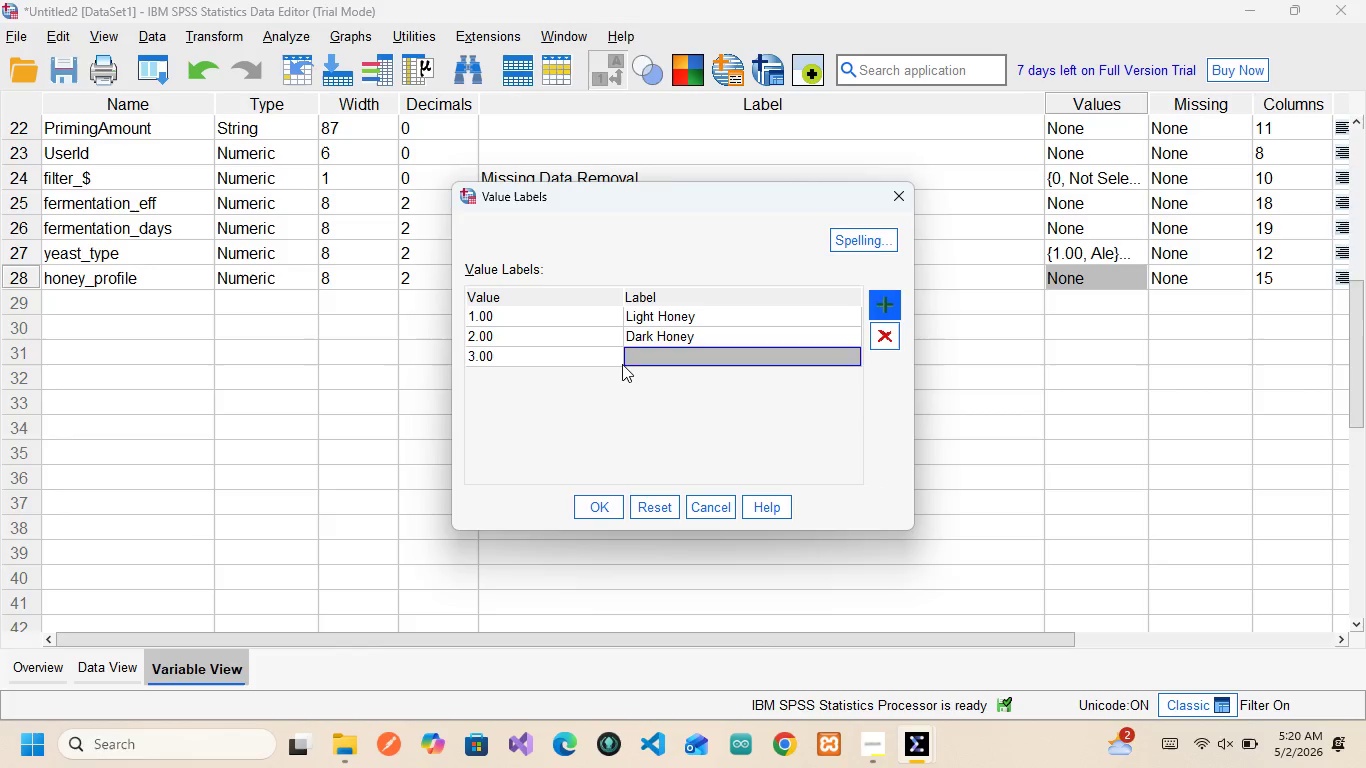 
type(Mixed Flora)
 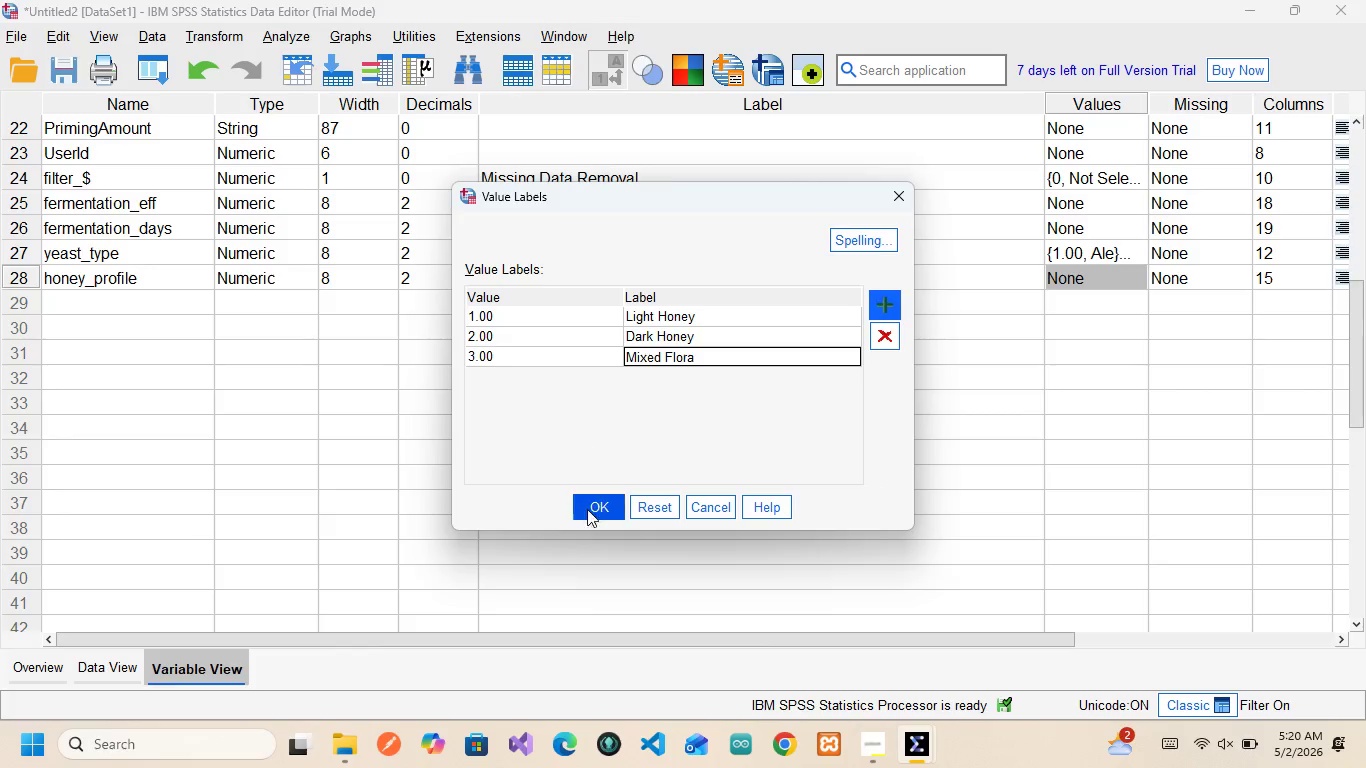 
left_click([597, 505])
 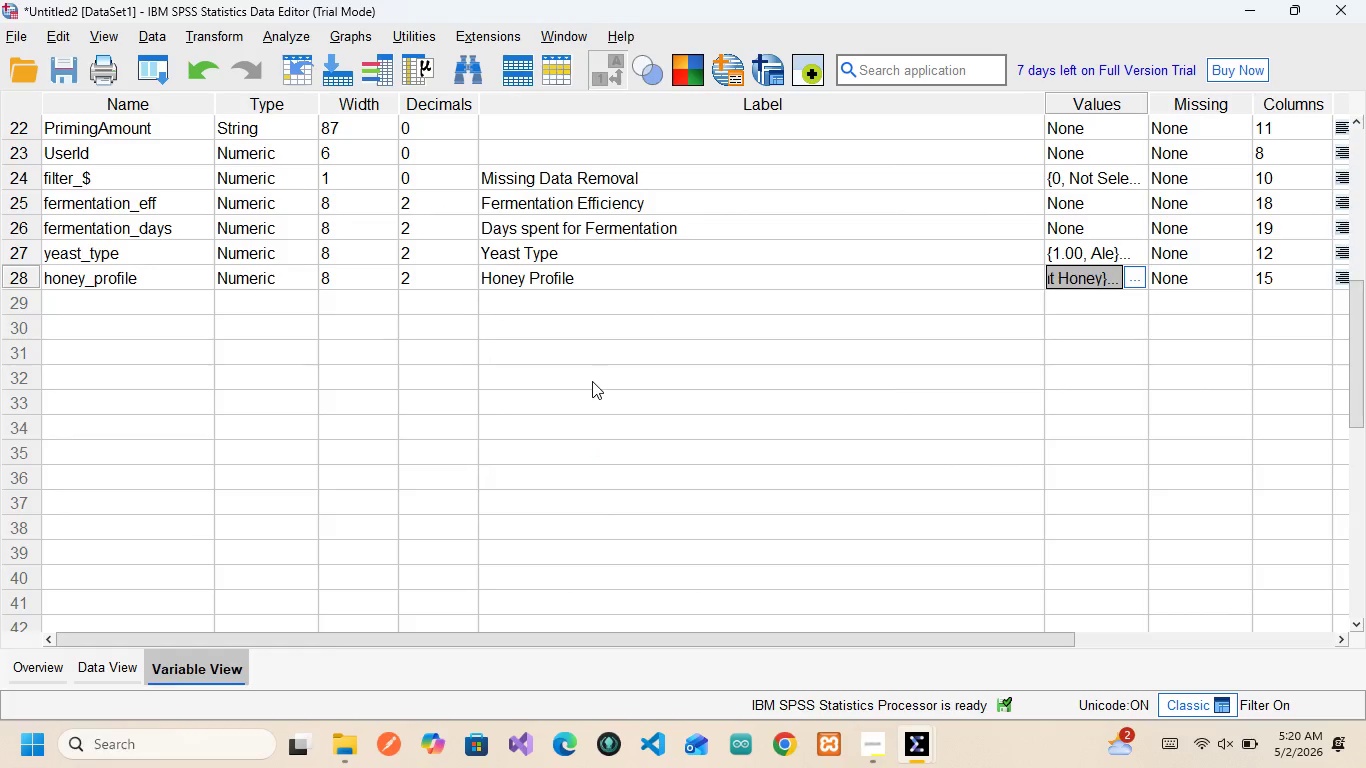 
wait(8.56)
 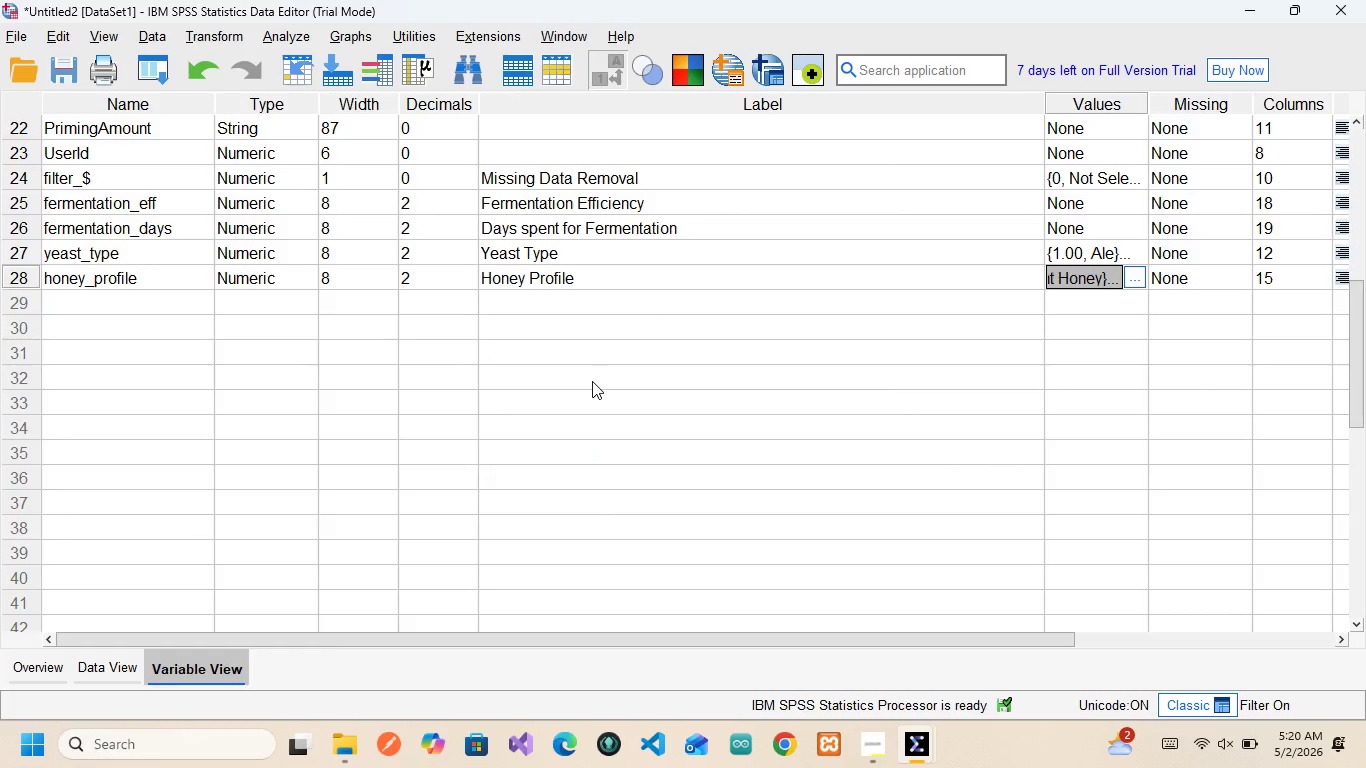 
left_click([211, 42])
 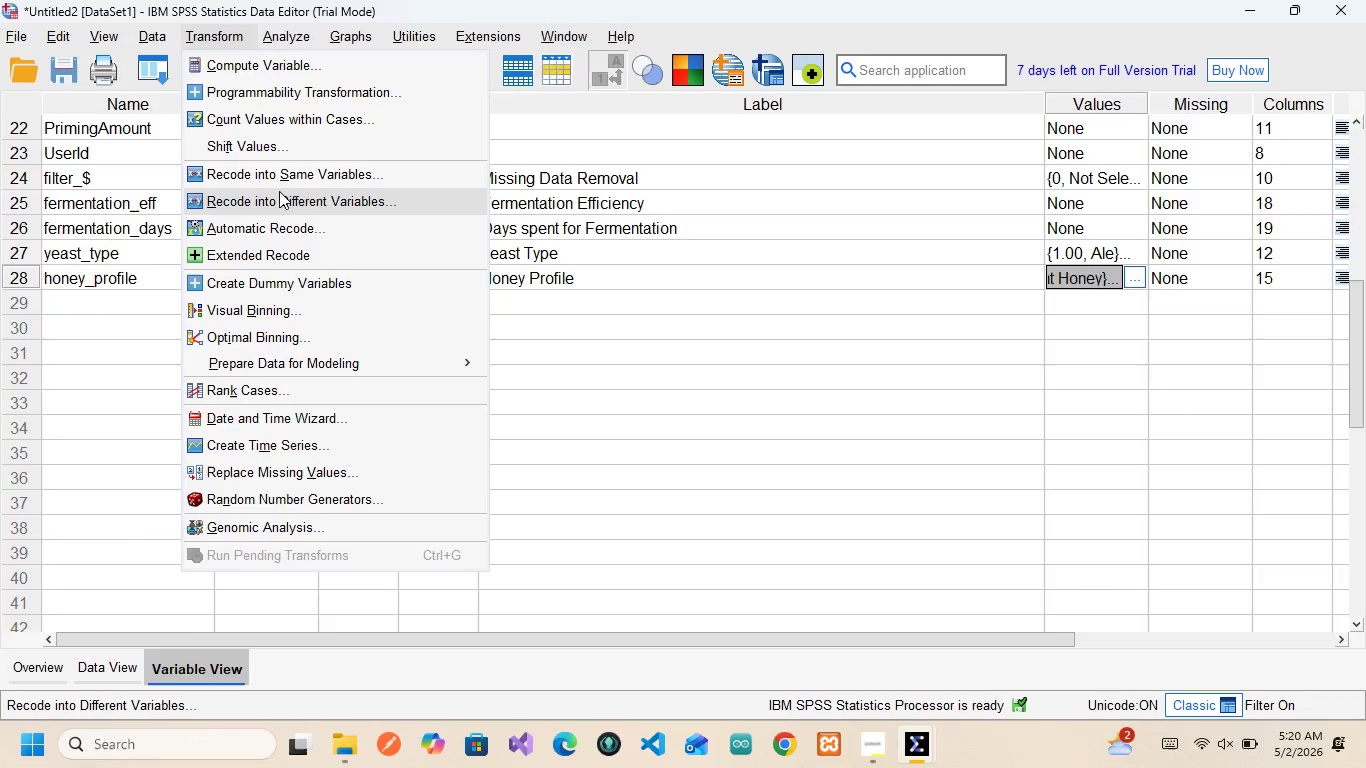 
left_click([280, 200])
 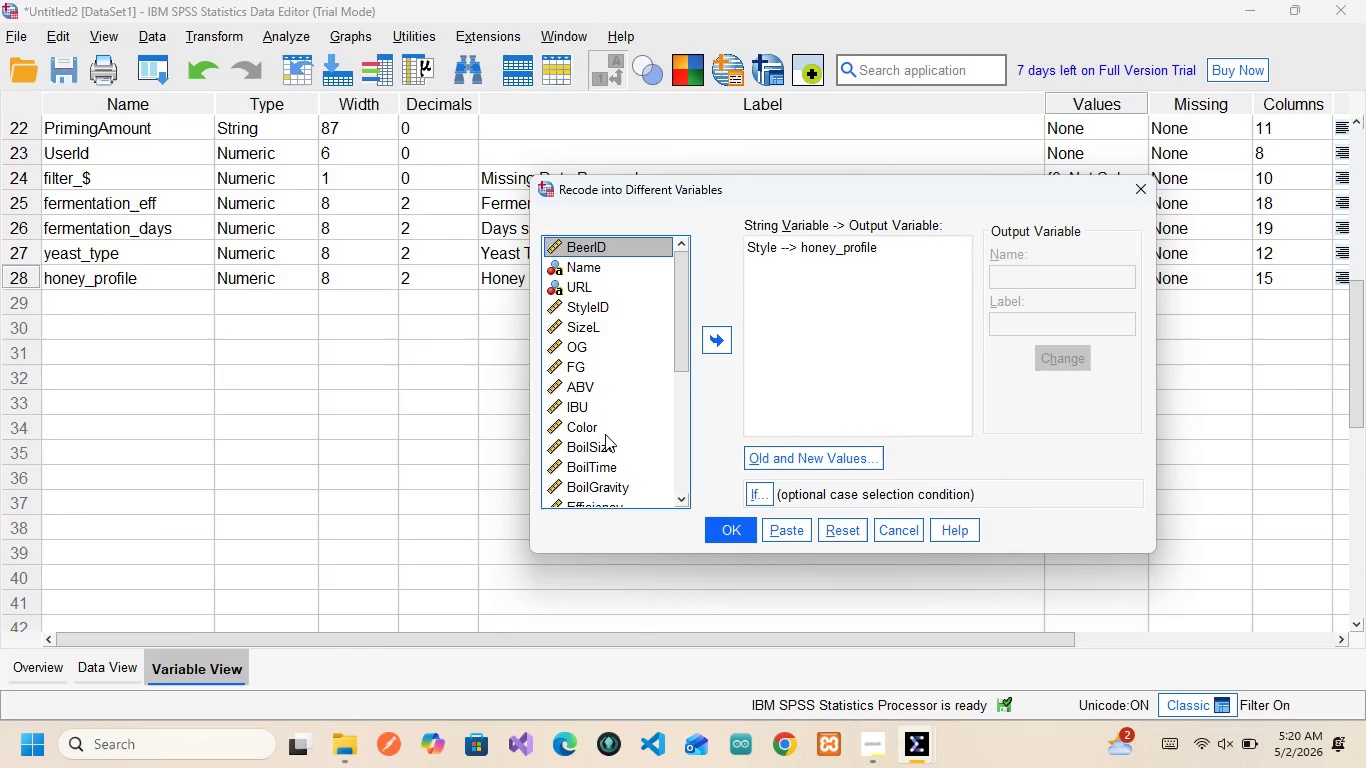 
left_click([854, 522])
 